 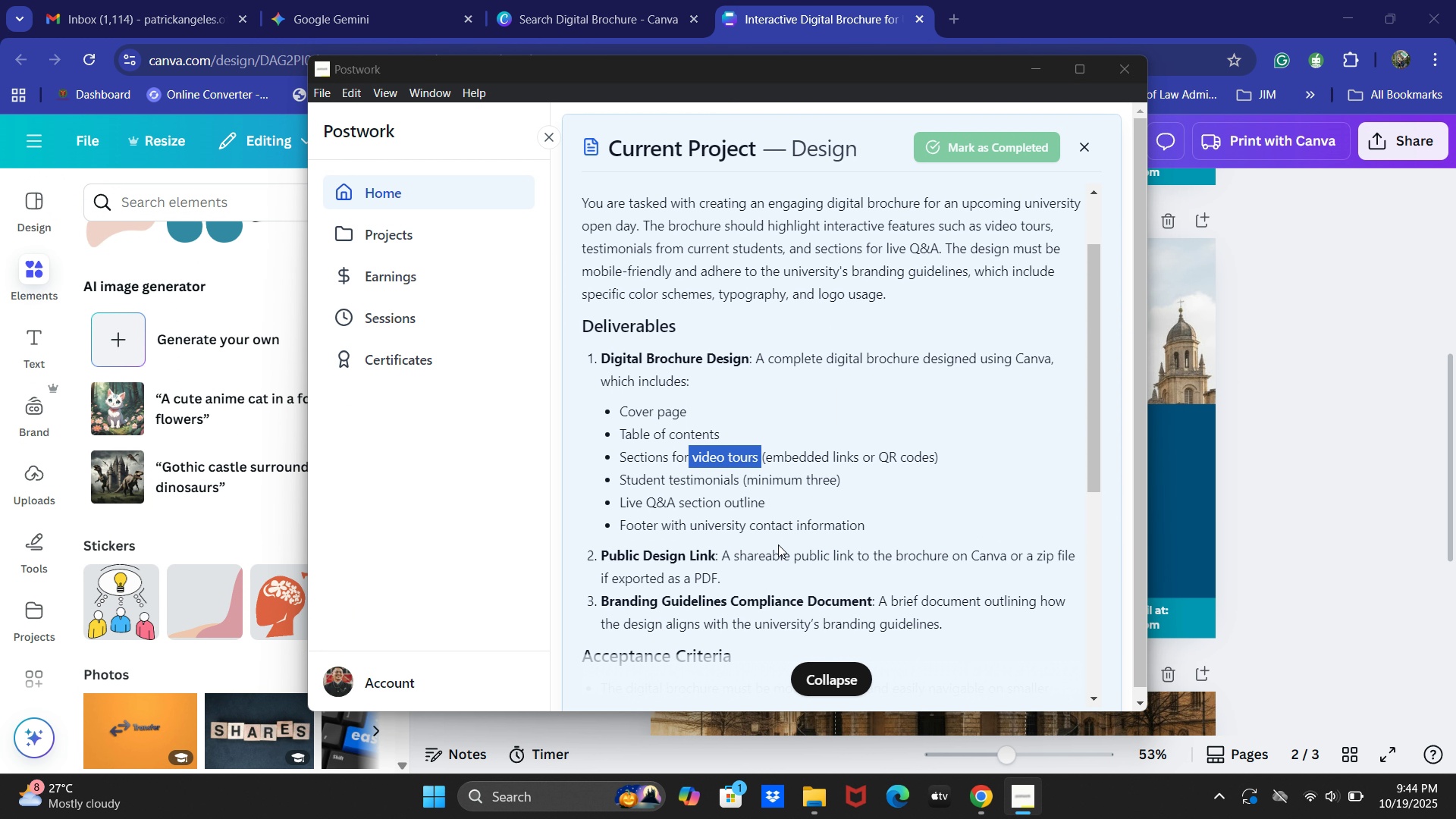 
key(Alt+Tab)
 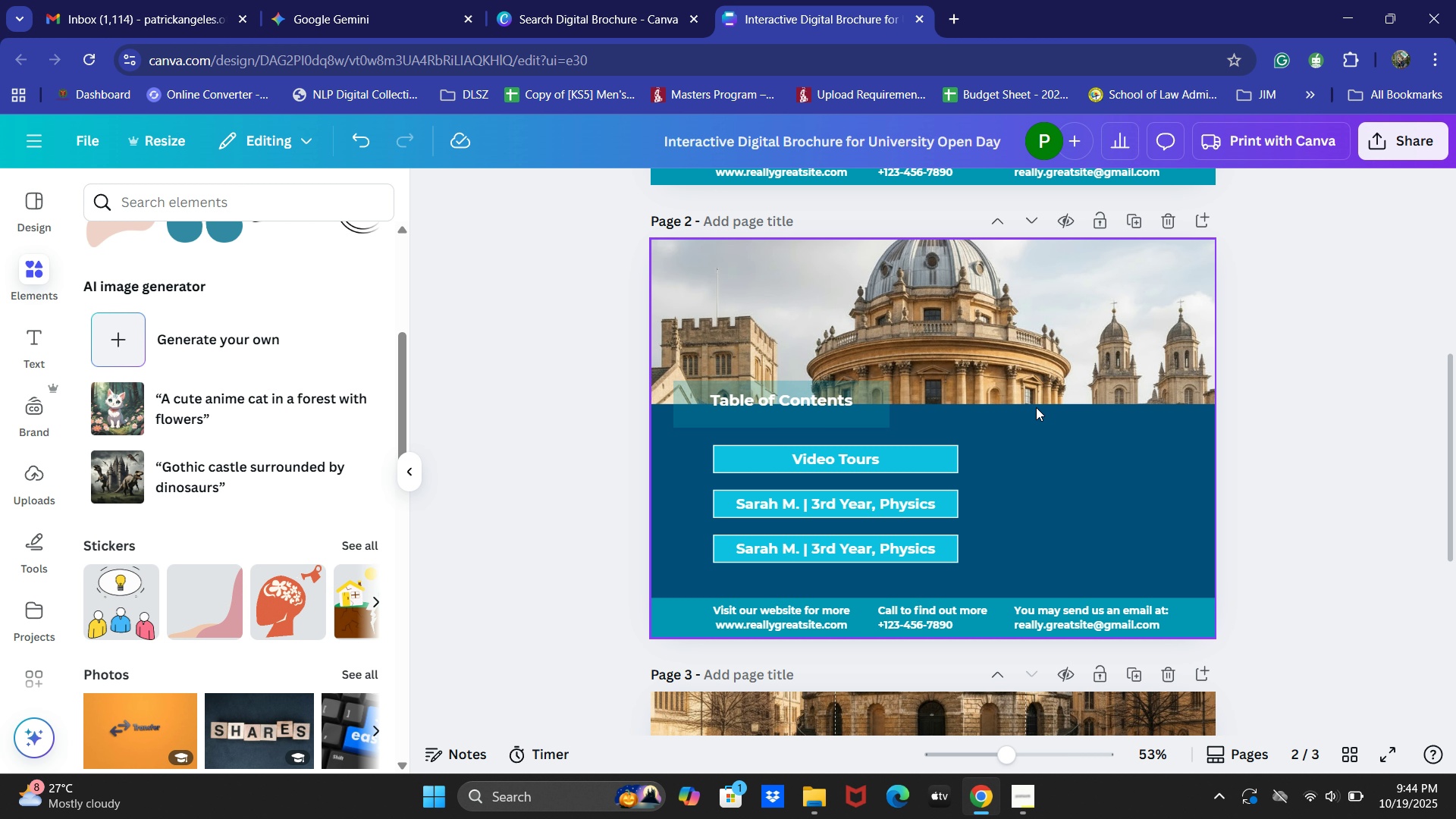 
scroll: coordinate [1040, 409], scroll_direction: up, amount: 2.0
 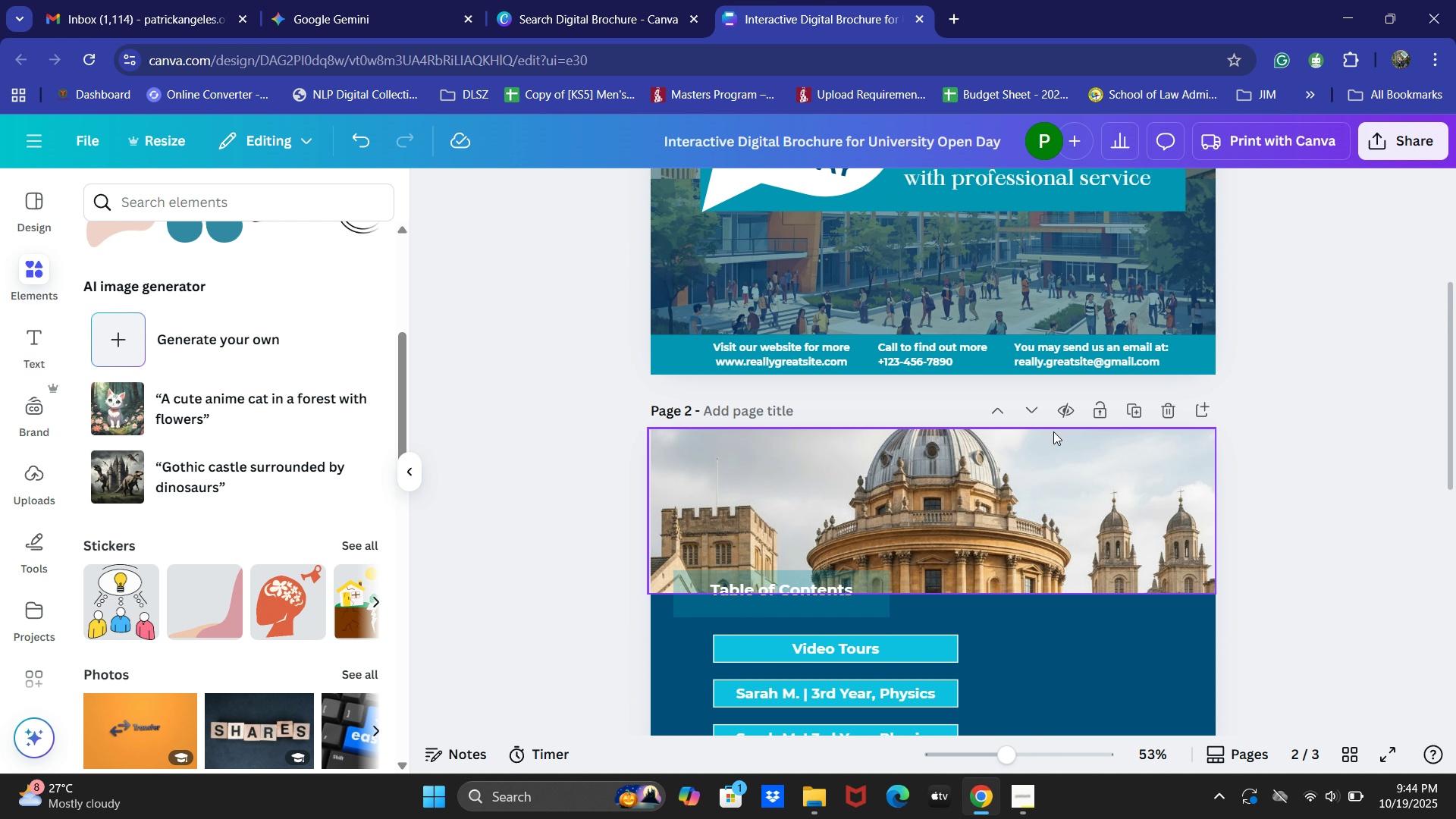 
scroll: coordinate [1061, 437], scroll_direction: down, amount: 5.0
 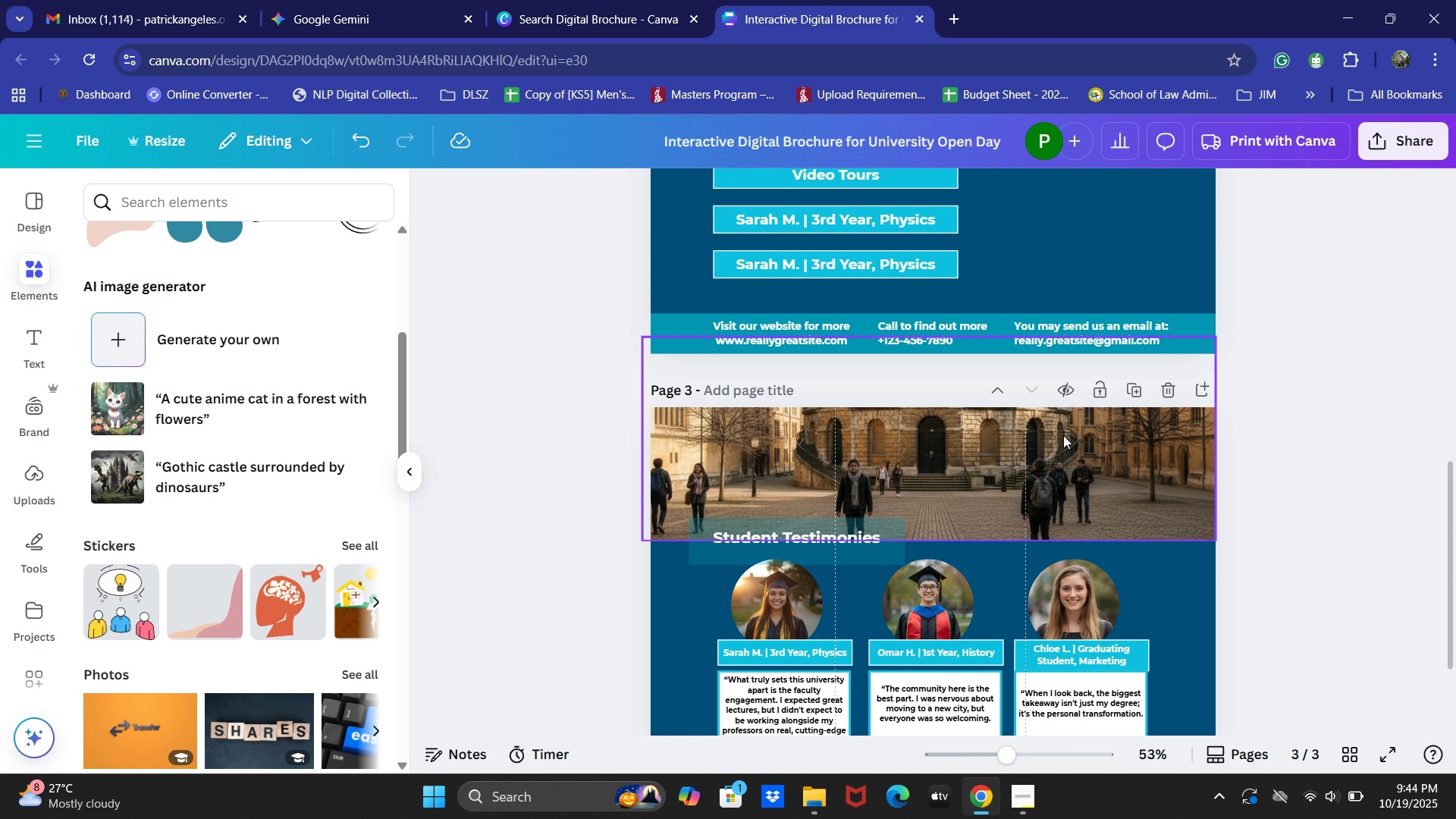 
scroll: coordinate [1087, 411], scroll_direction: up, amount: 2.0
 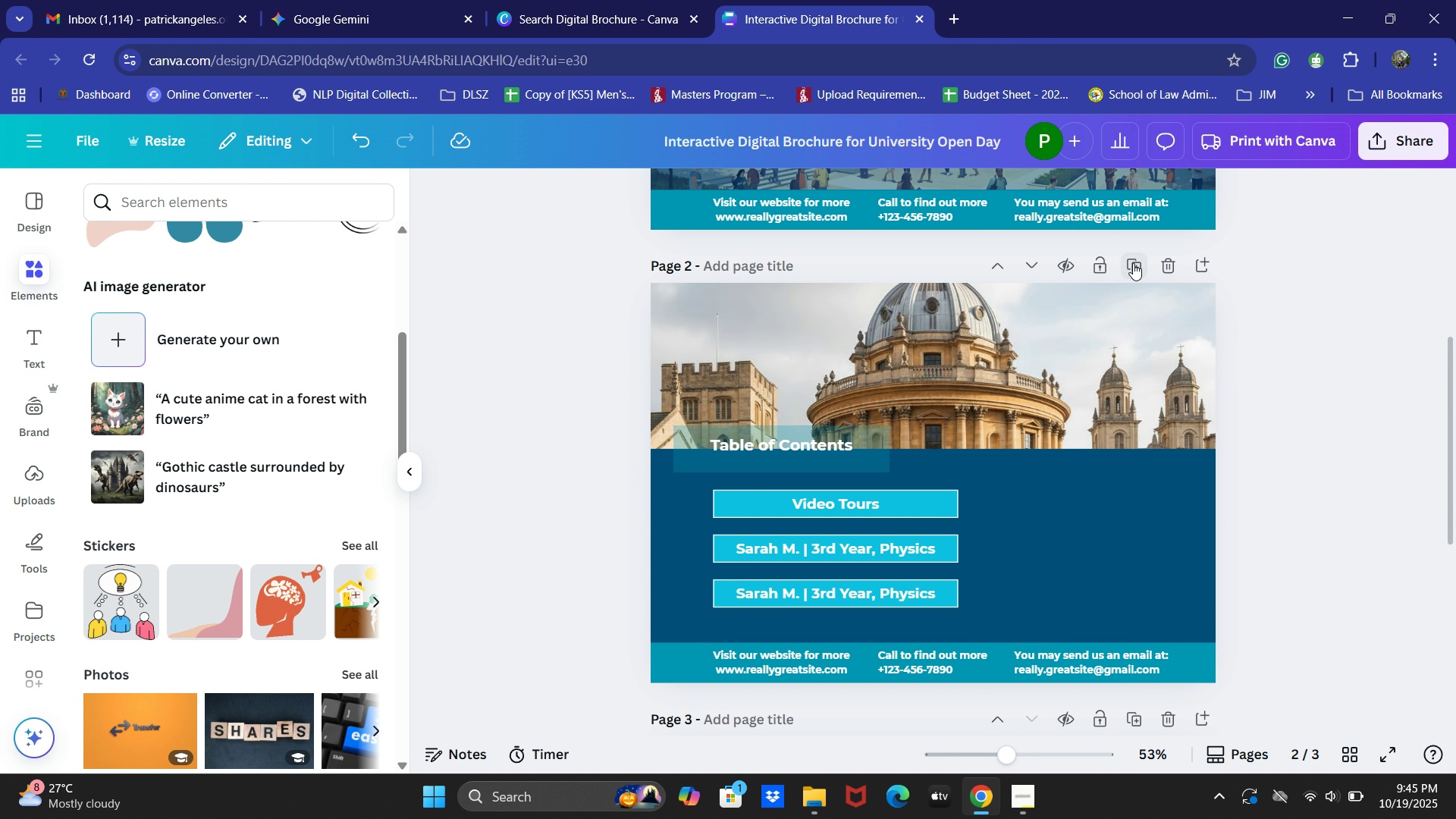 
left_click([1133, 262])
 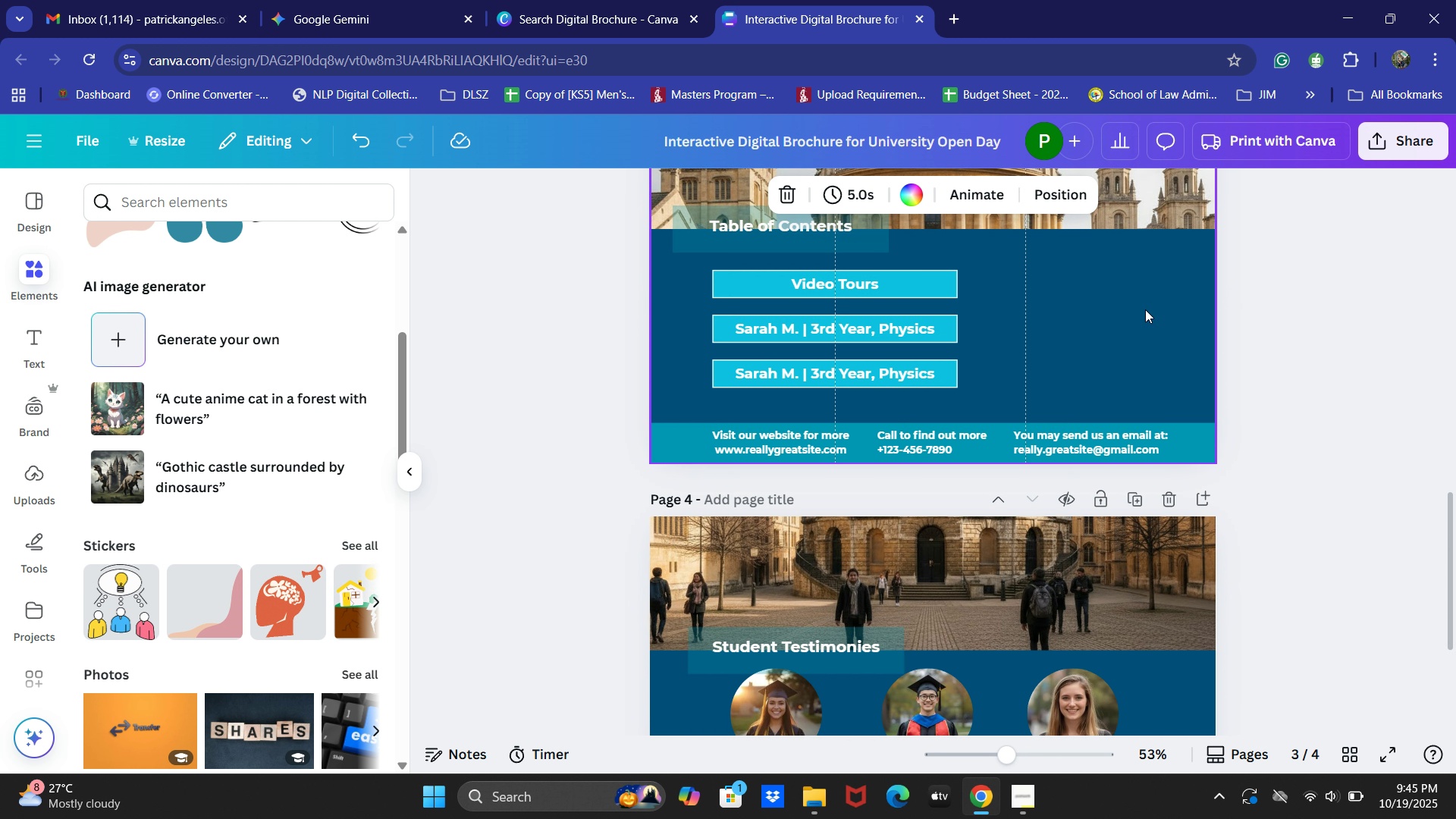 
scroll: coordinate [1122, 421], scroll_direction: up, amount: 14.0
 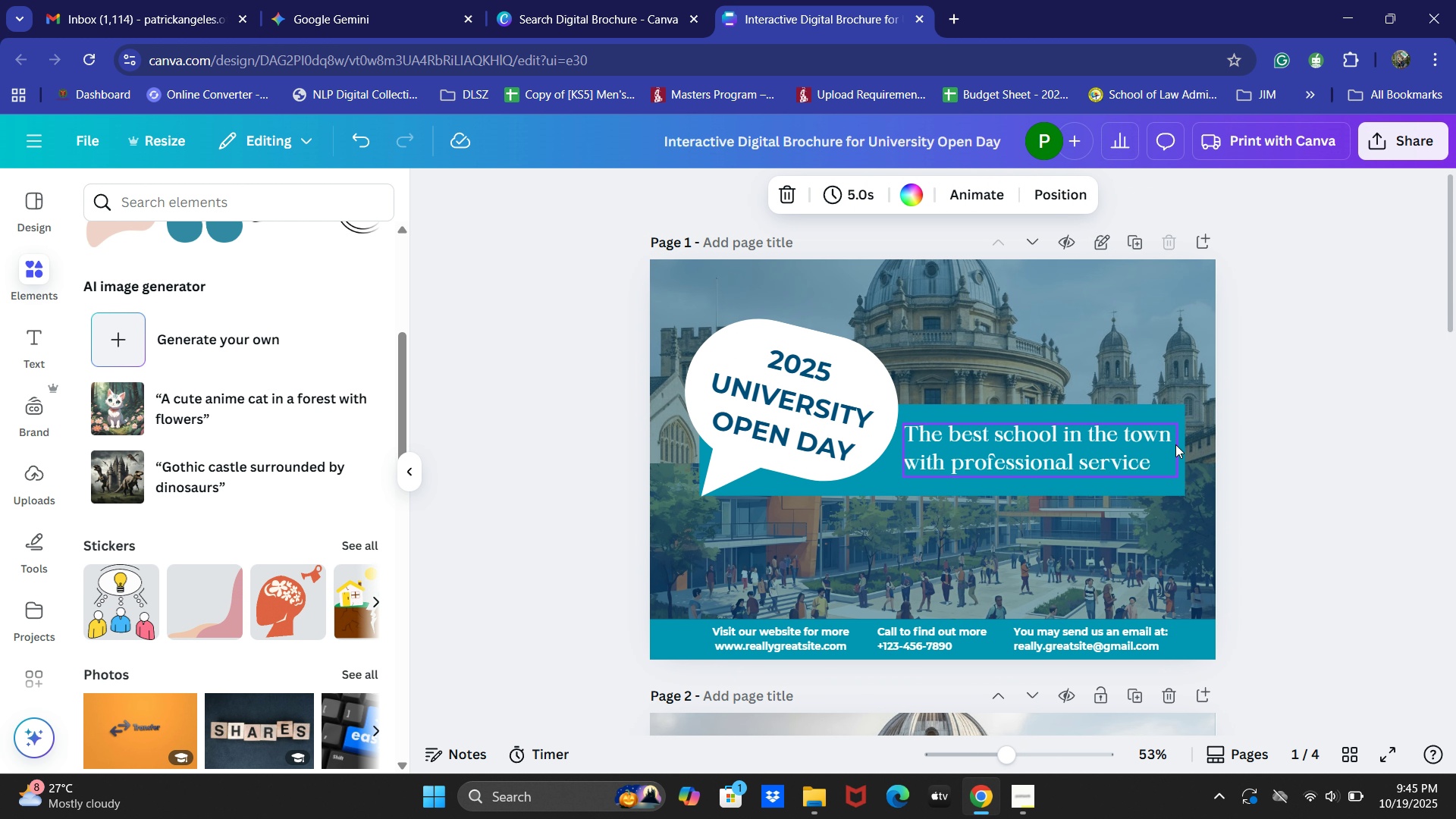 
scroll: coordinate [1172, 450], scroll_direction: down, amount: 5.0
 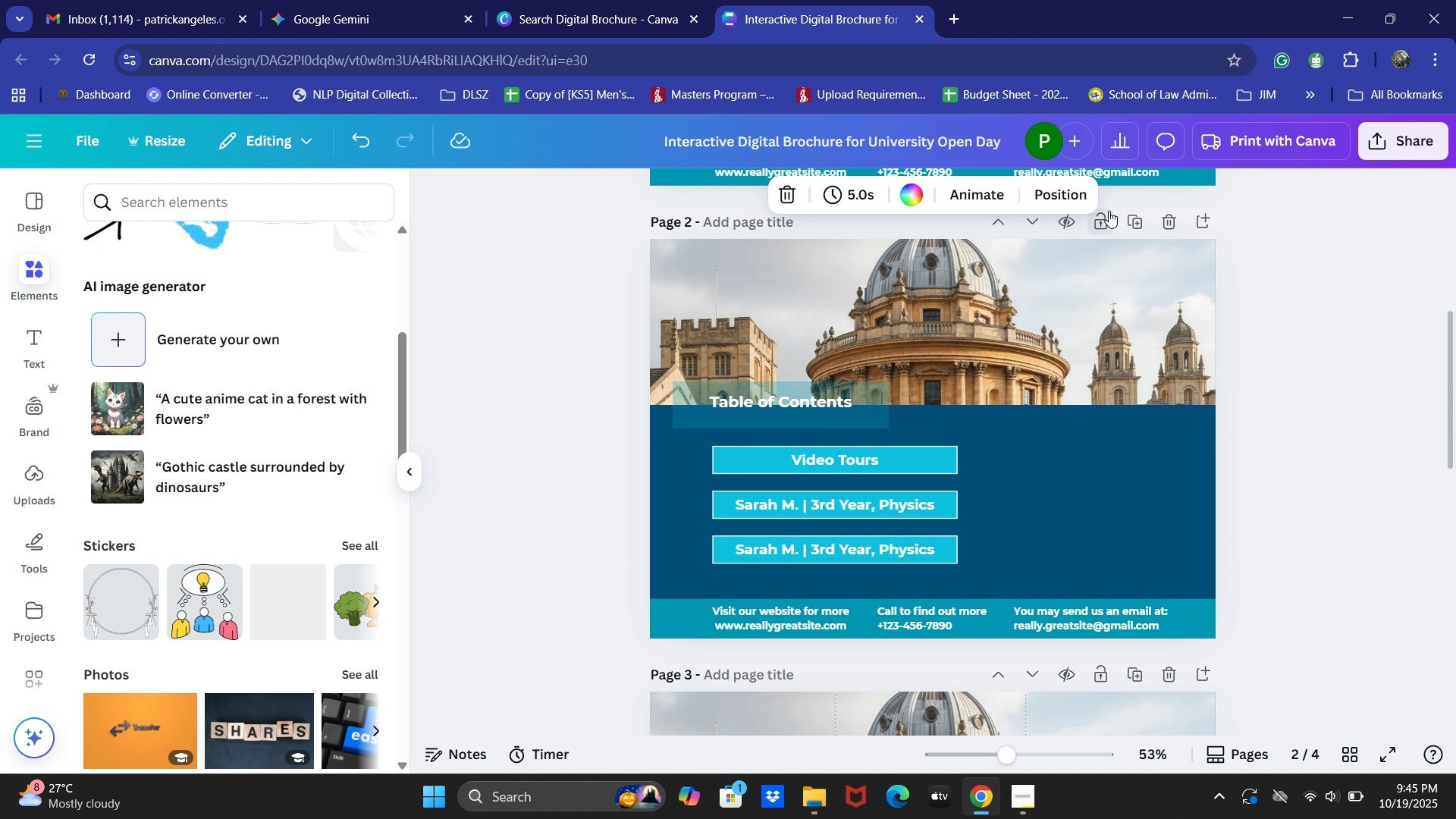 
left_click([1095, 219])
 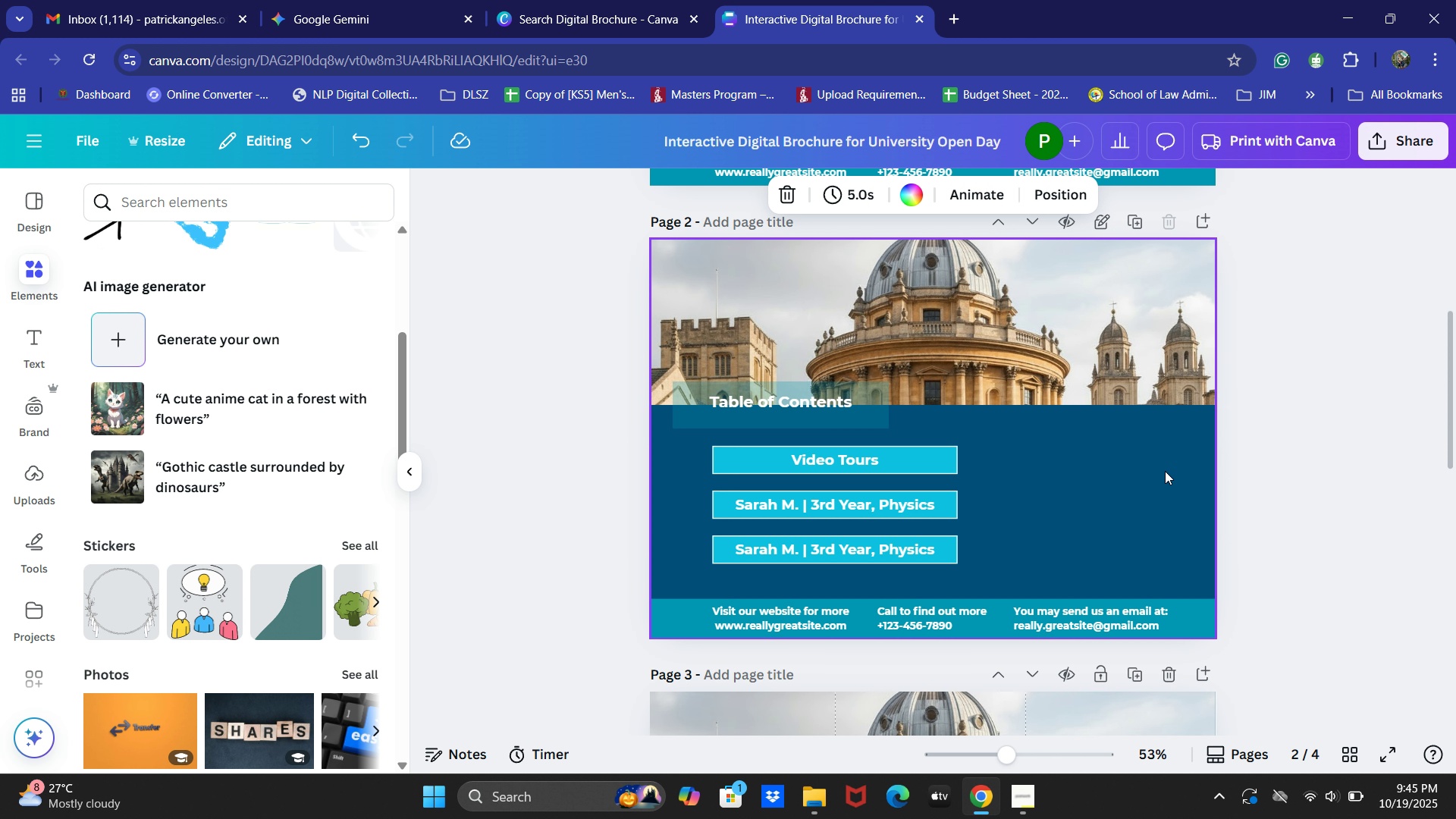 
scroll: coordinate [1163, 474], scroll_direction: down, amount: 4.0
 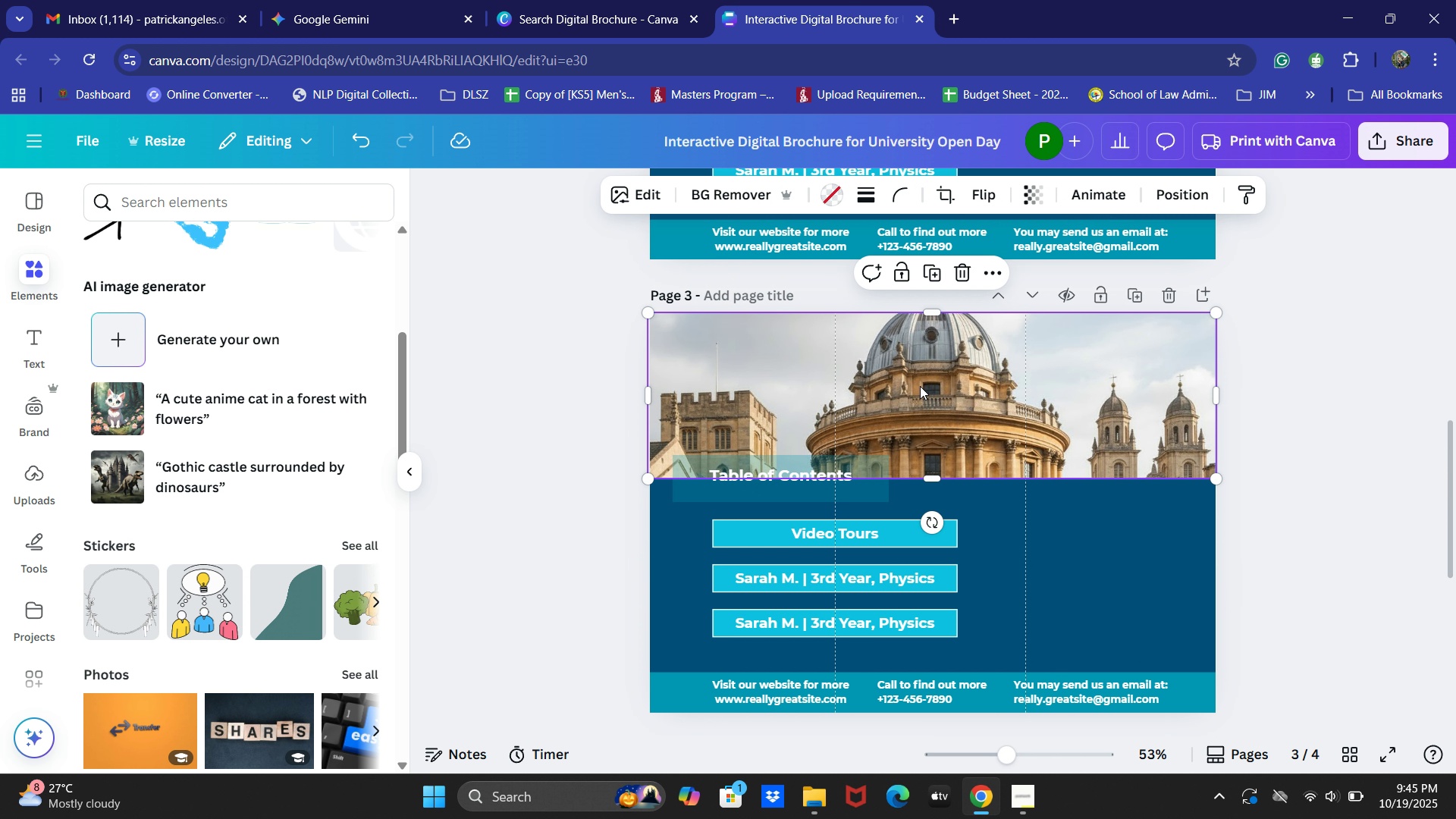 
key(Backspace)
 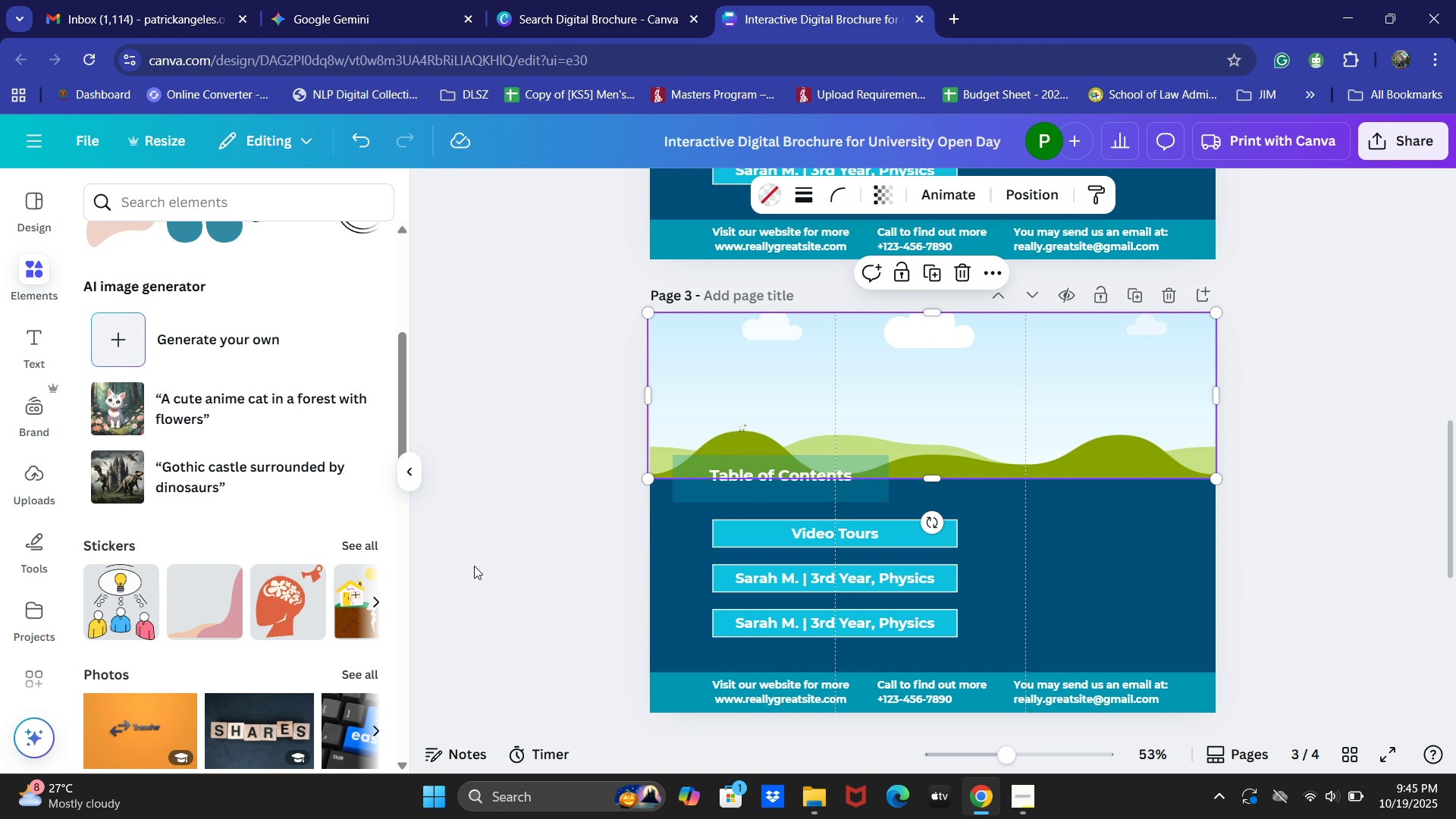 
scroll: coordinate [258, 572], scroll_direction: down, amount: 6.0
 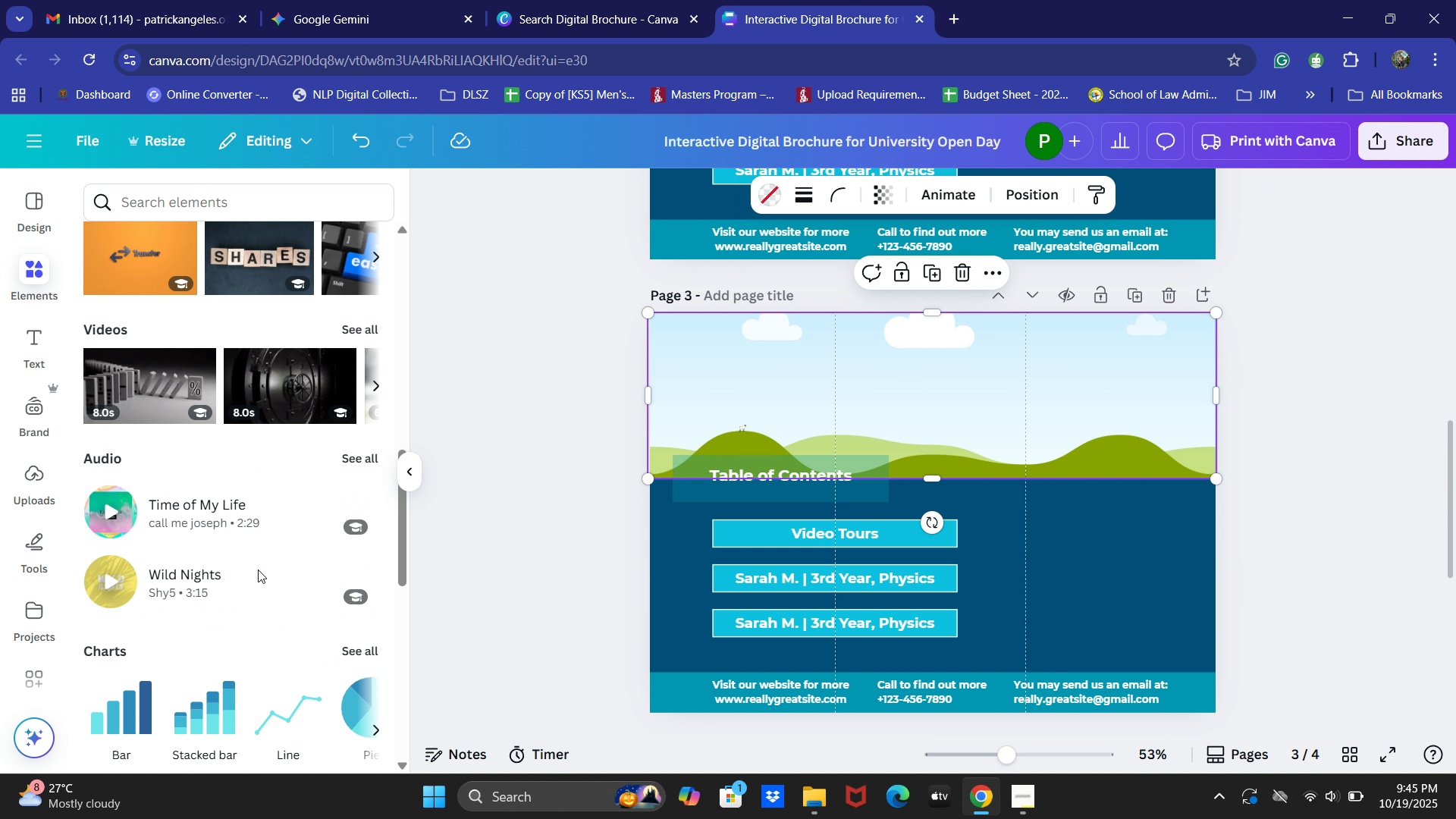 
scroll: coordinate [258, 569], scroll_direction: up, amount: 6.0
 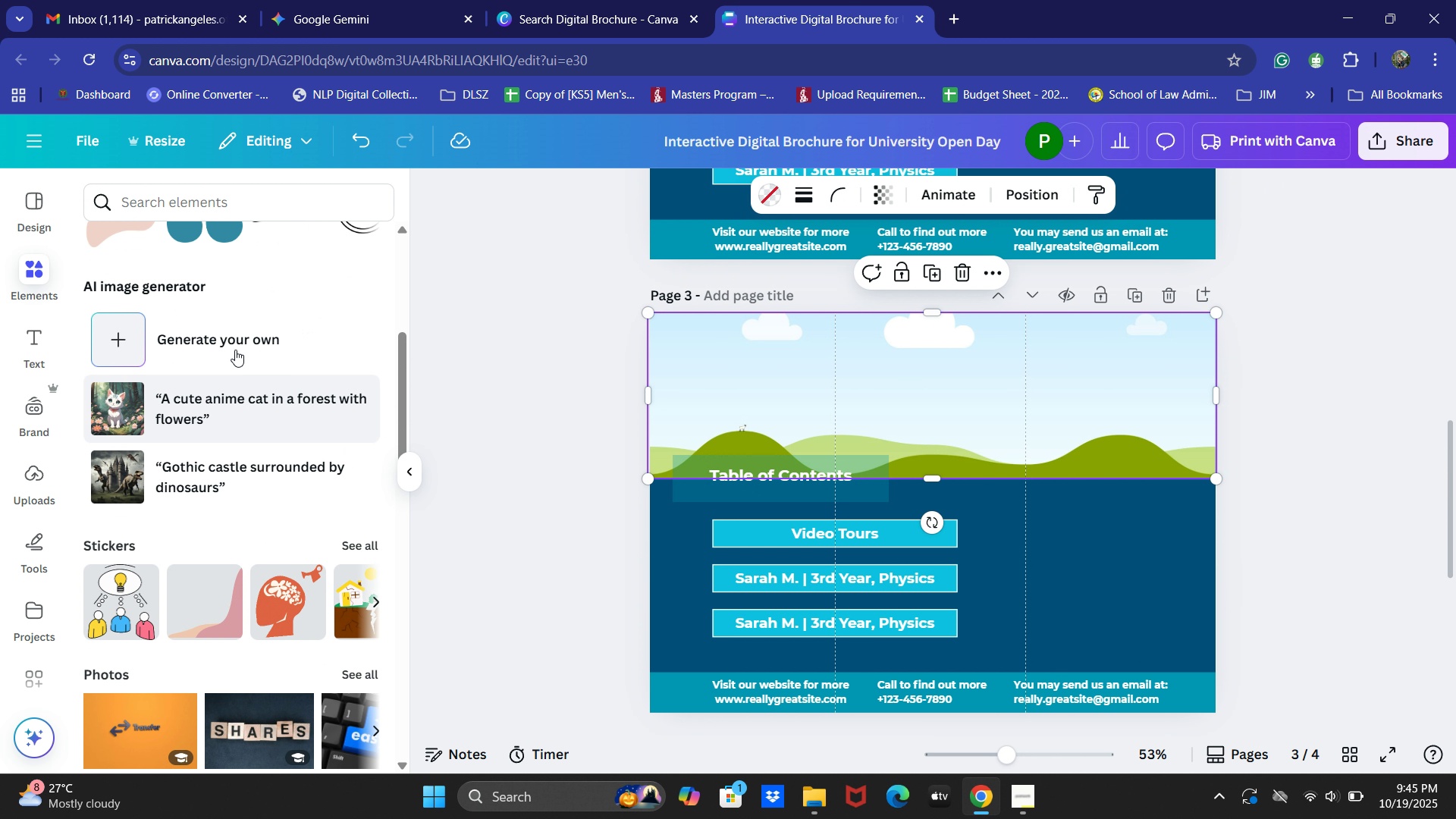 
left_click([230, 343])
 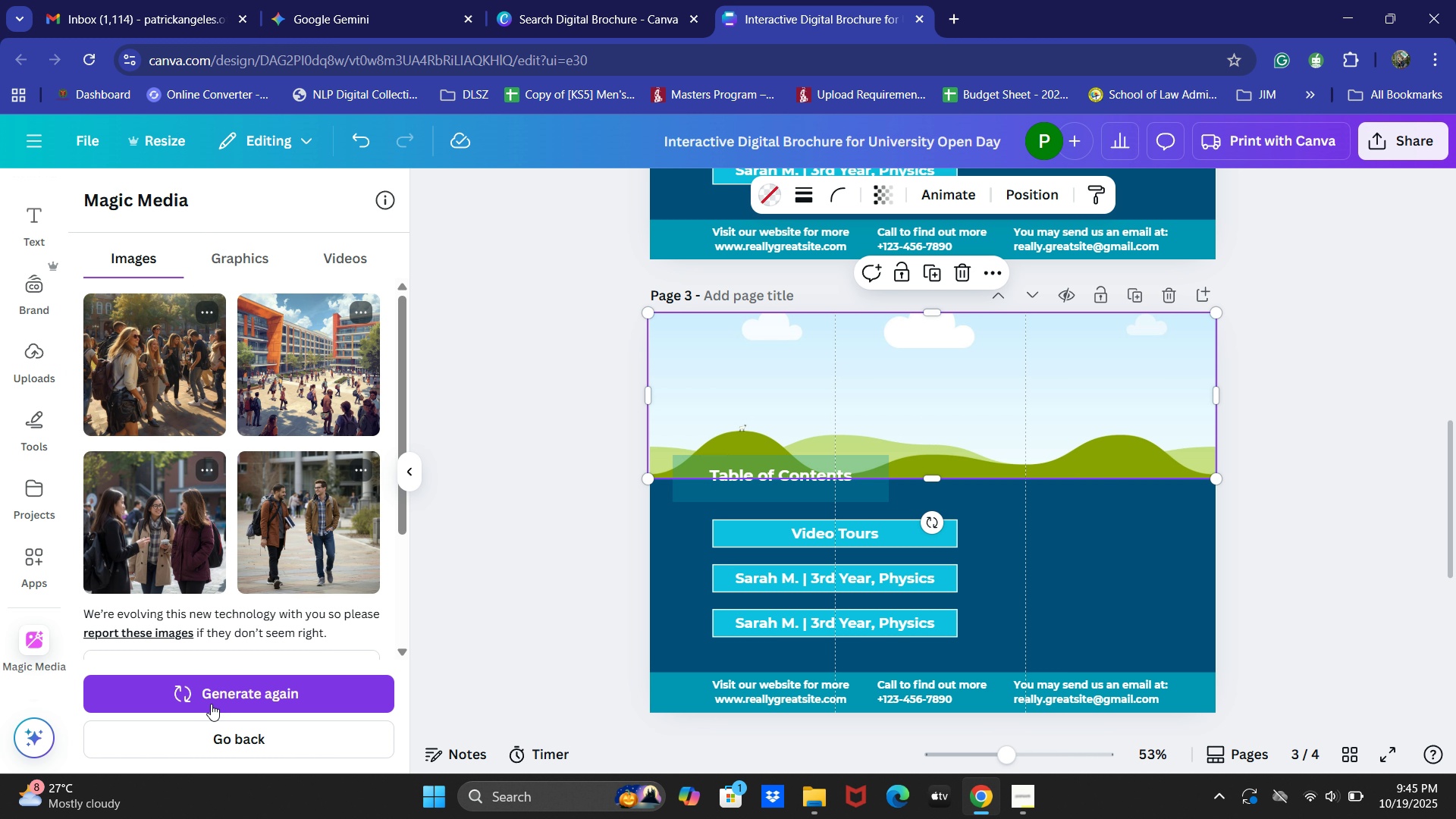 
left_click([206, 730])
 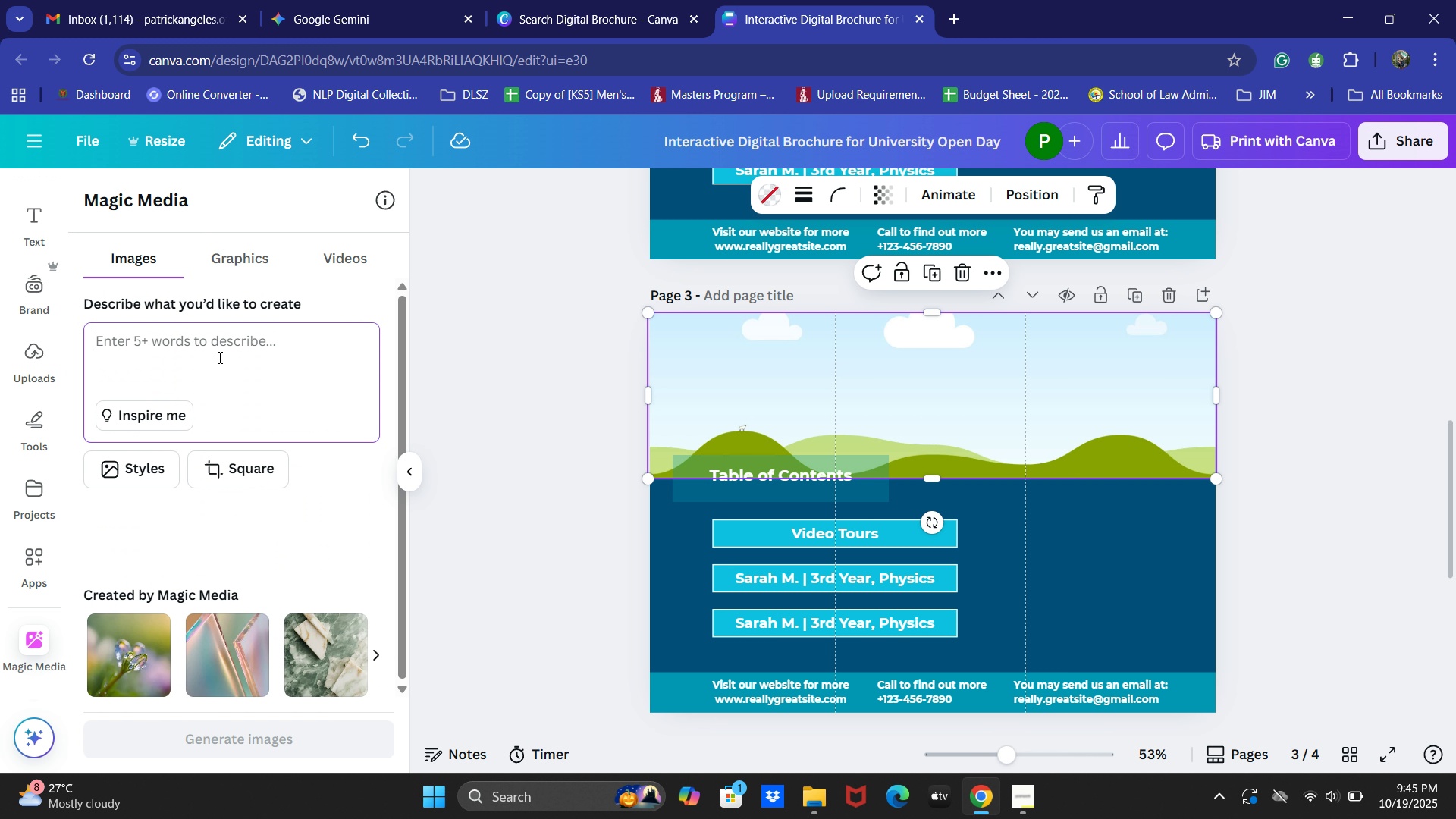 
type(G)
key(Backspace)
type(Studentsi)
key(Backspace)
type( inside the classroom)
 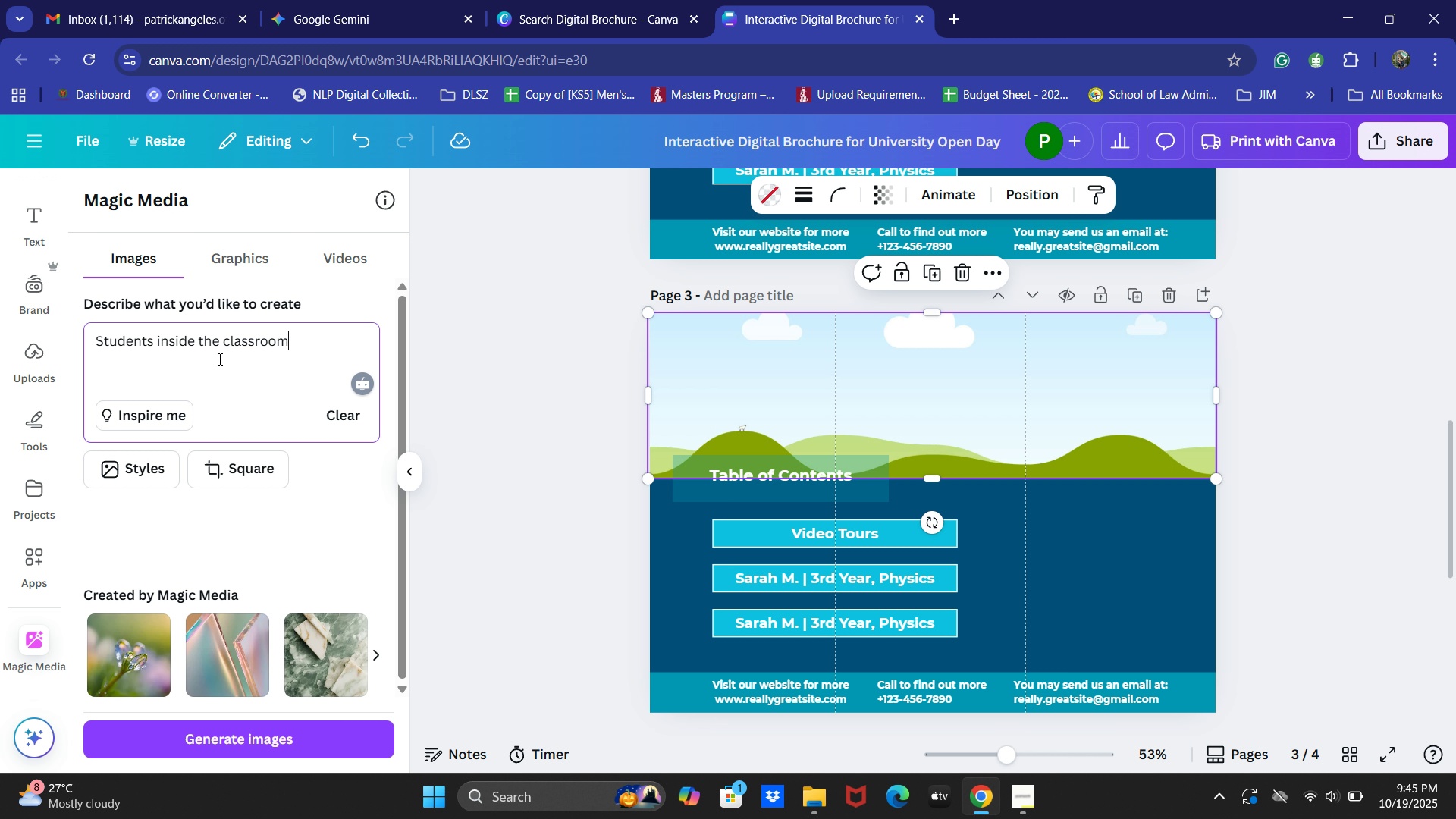 
key(Enter)
 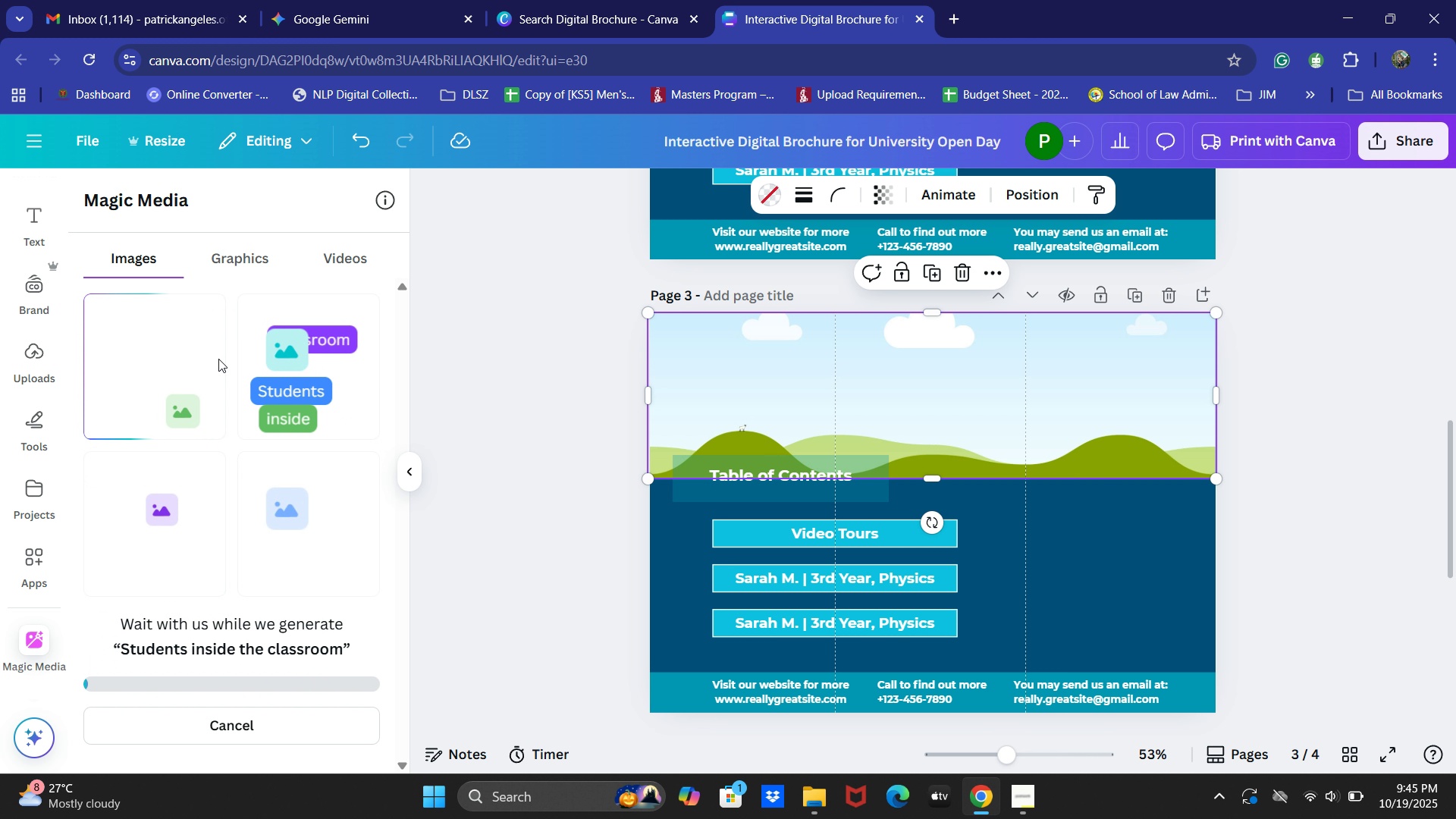 
scroll: coordinate [1148, 638], scroll_direction: down, amount: 3.0
 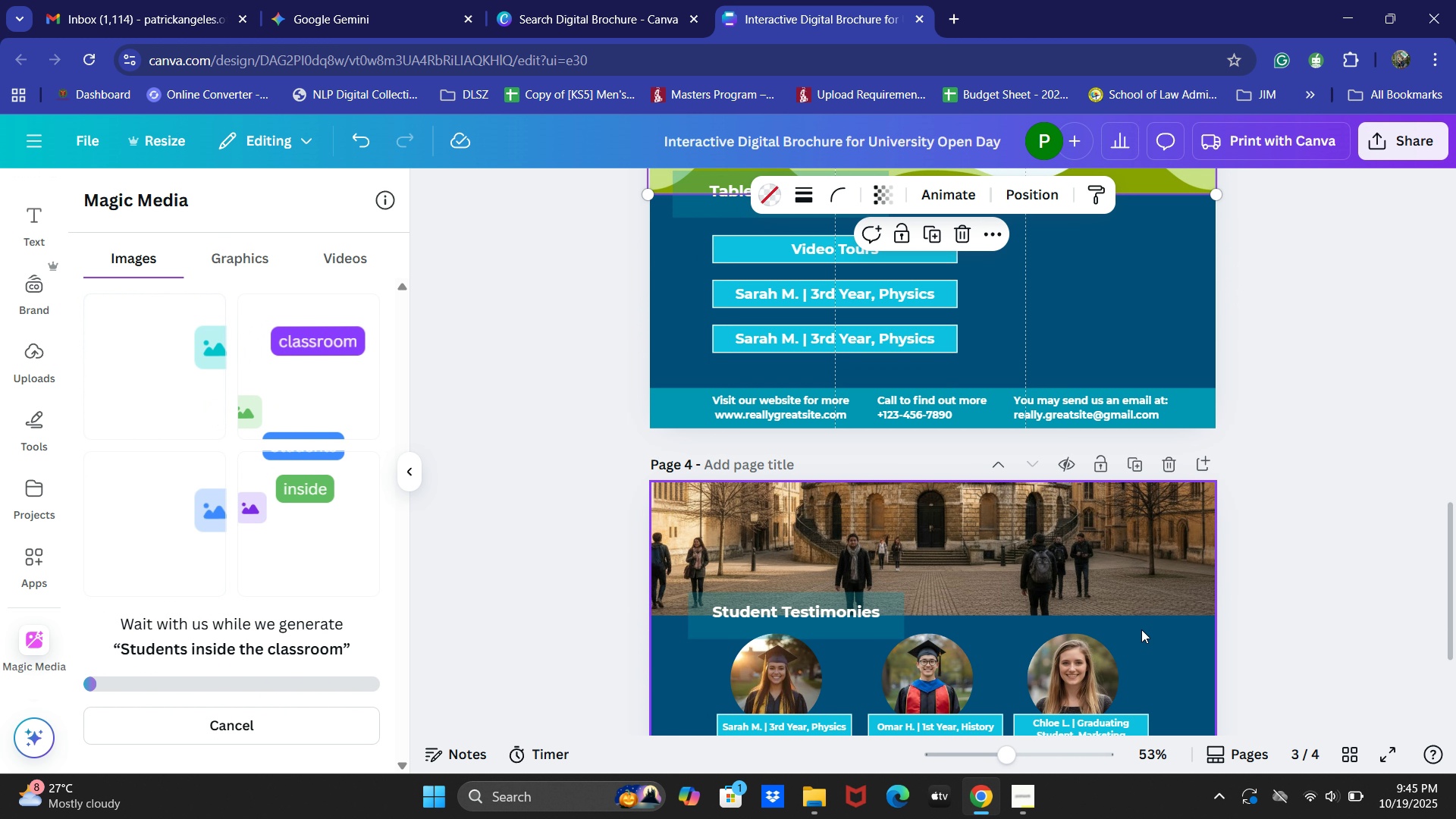 
scroll: coordinate [1138, 629], scroll_direction: up, amount: 2.0
 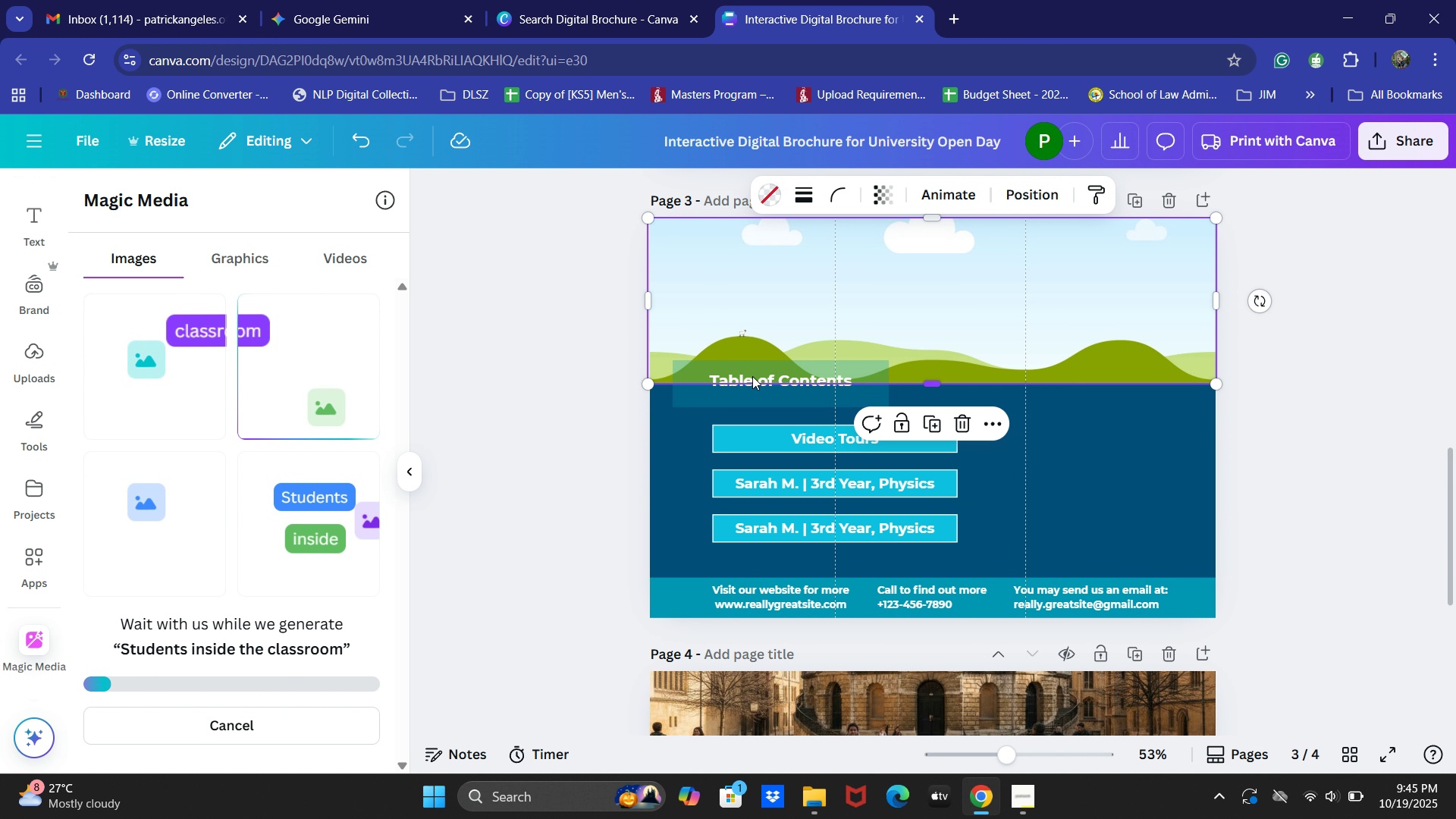 
double_click([752, 382])
 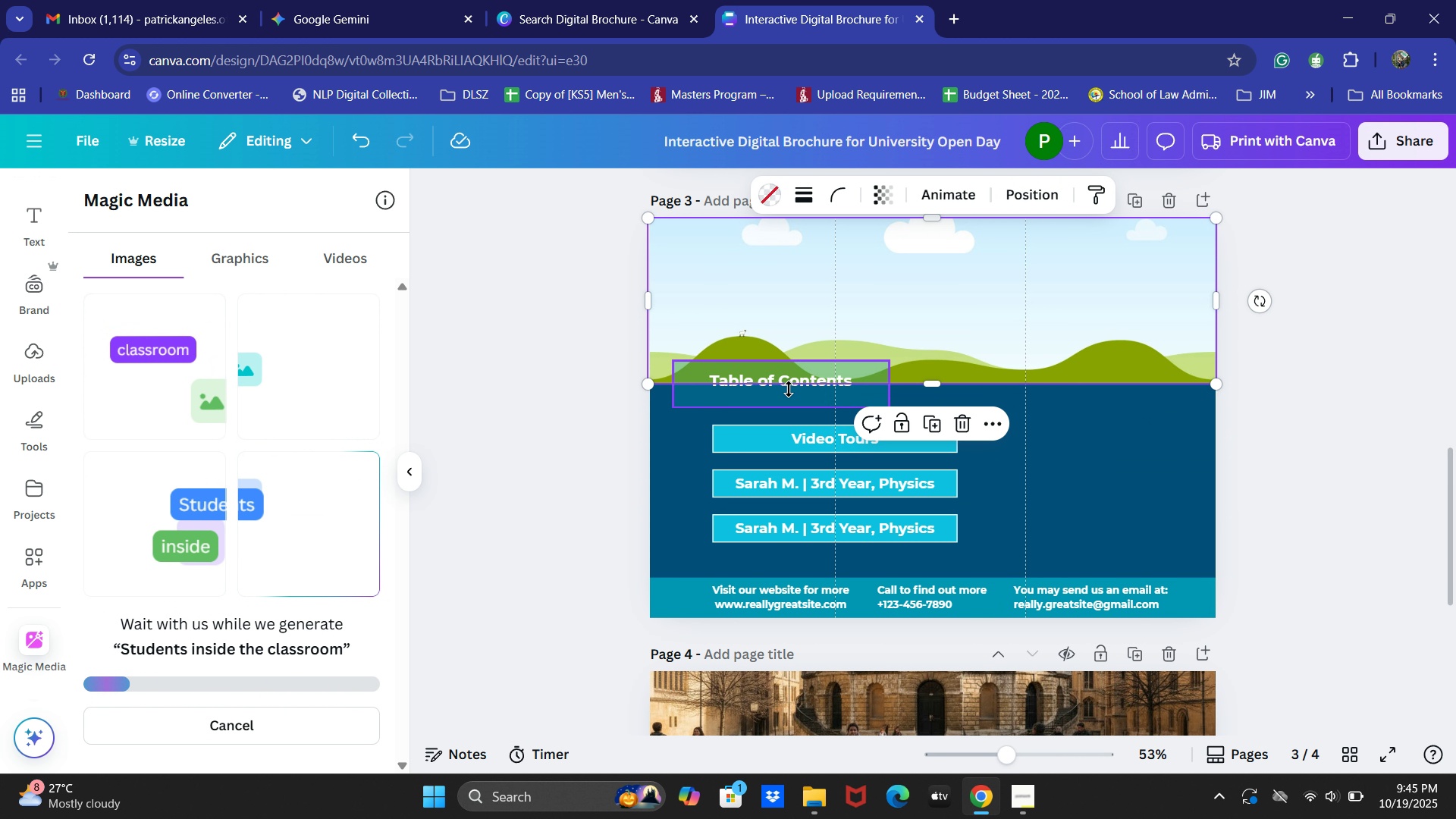 
left_click([1187, 490])
 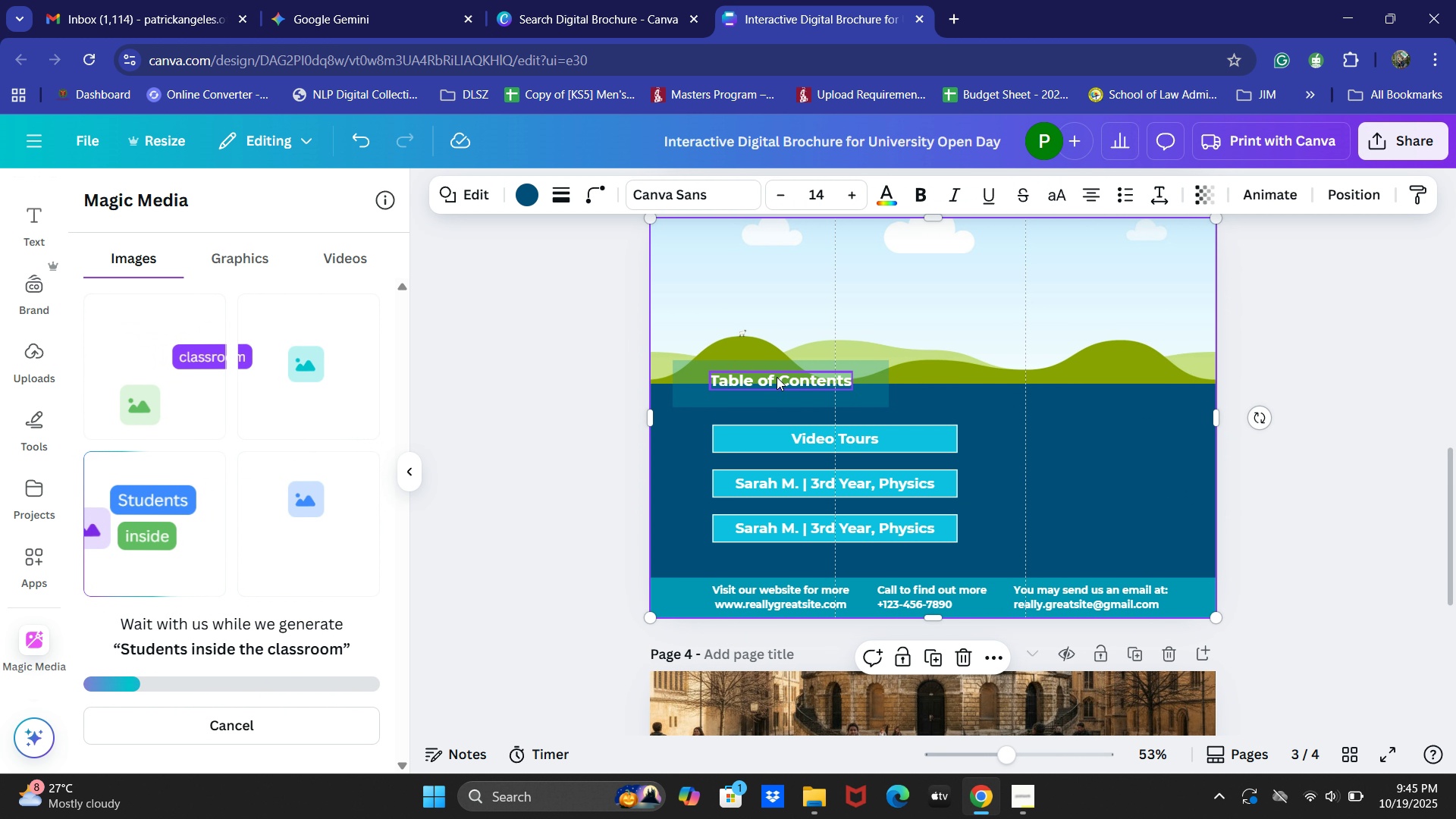 
double_click([777, 377])
 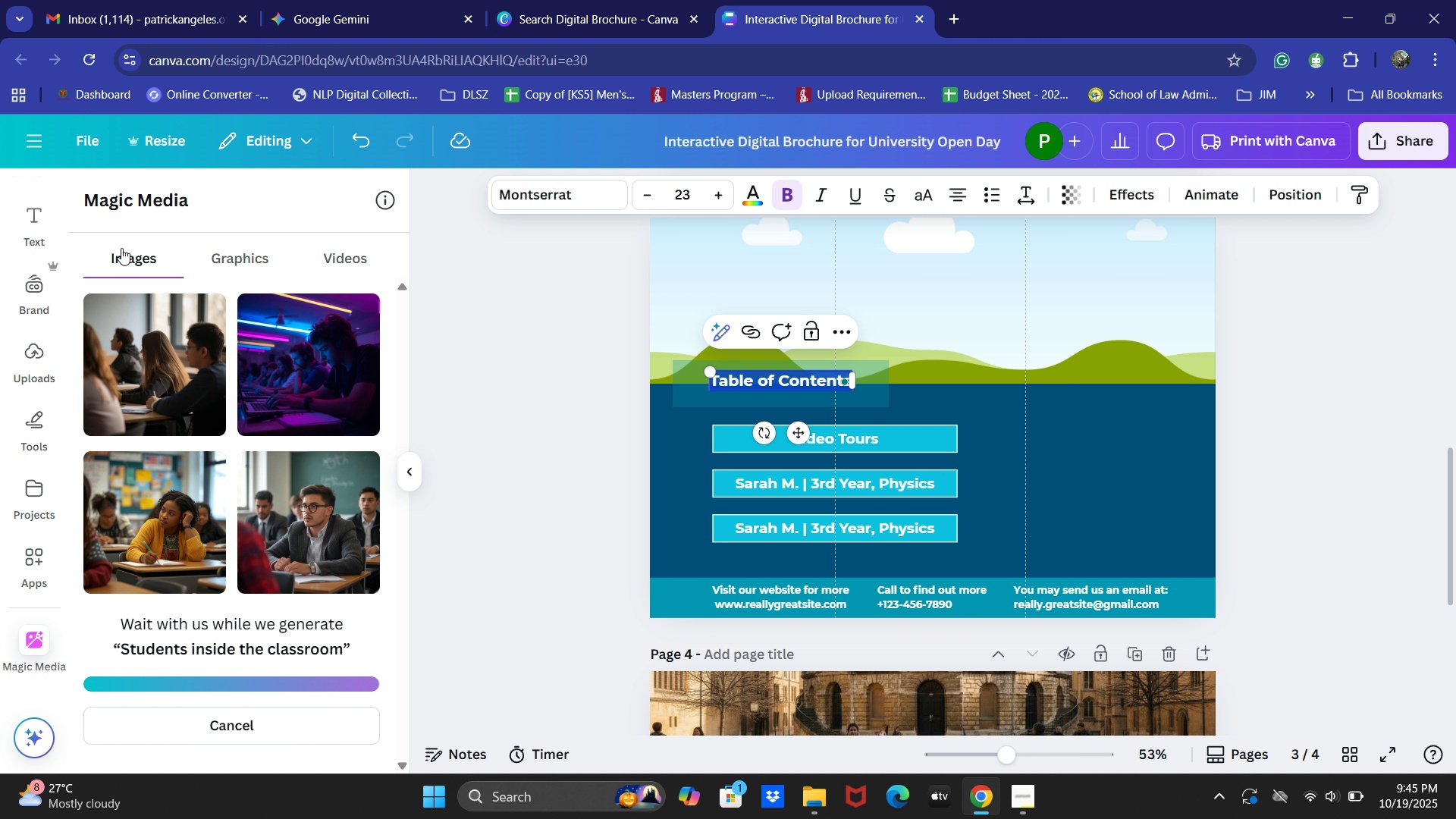 
scroll: coordinate [210, 532], scroll_direction: down, amount: 3.0
 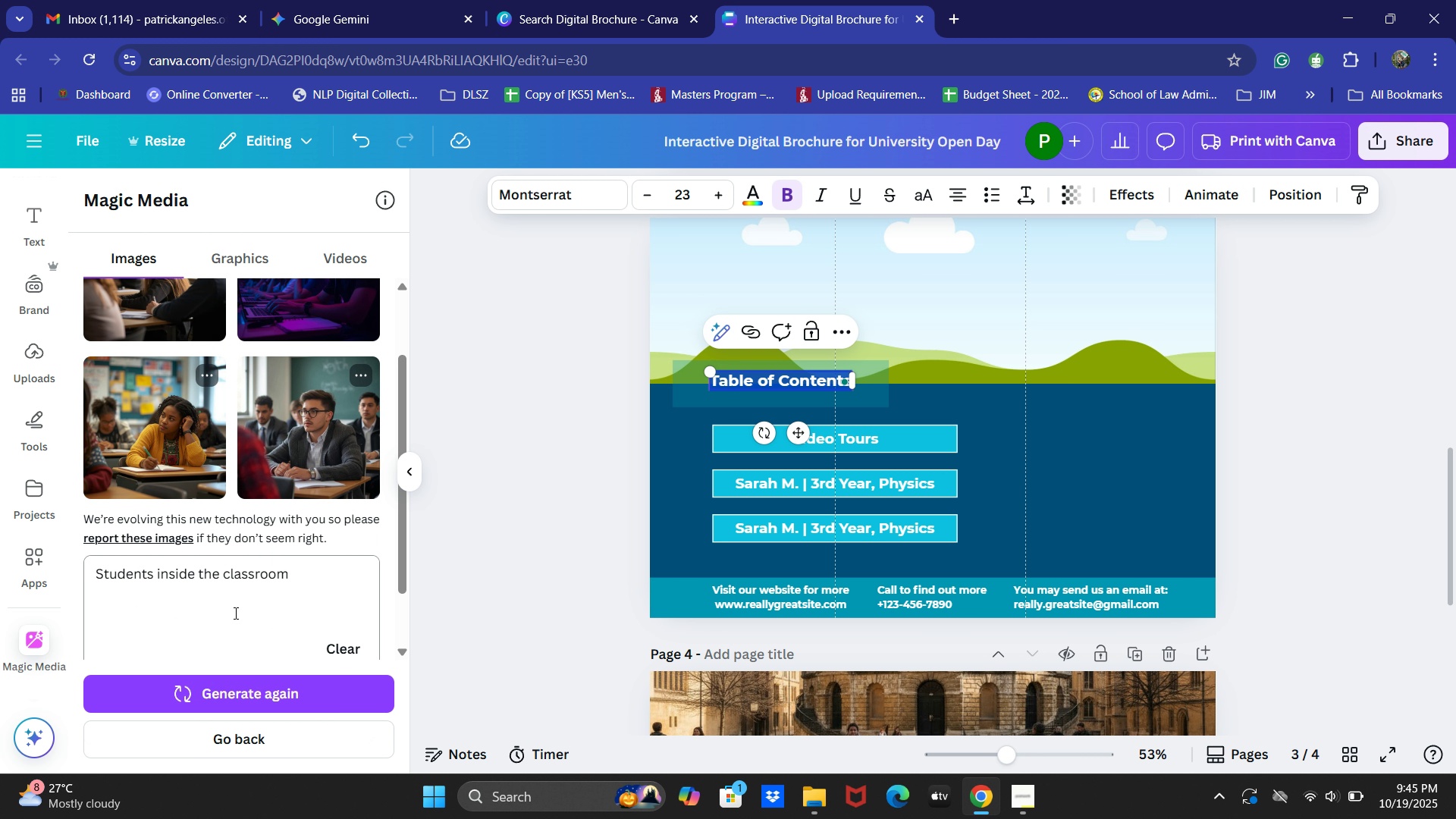 
left_click([234, 613])
 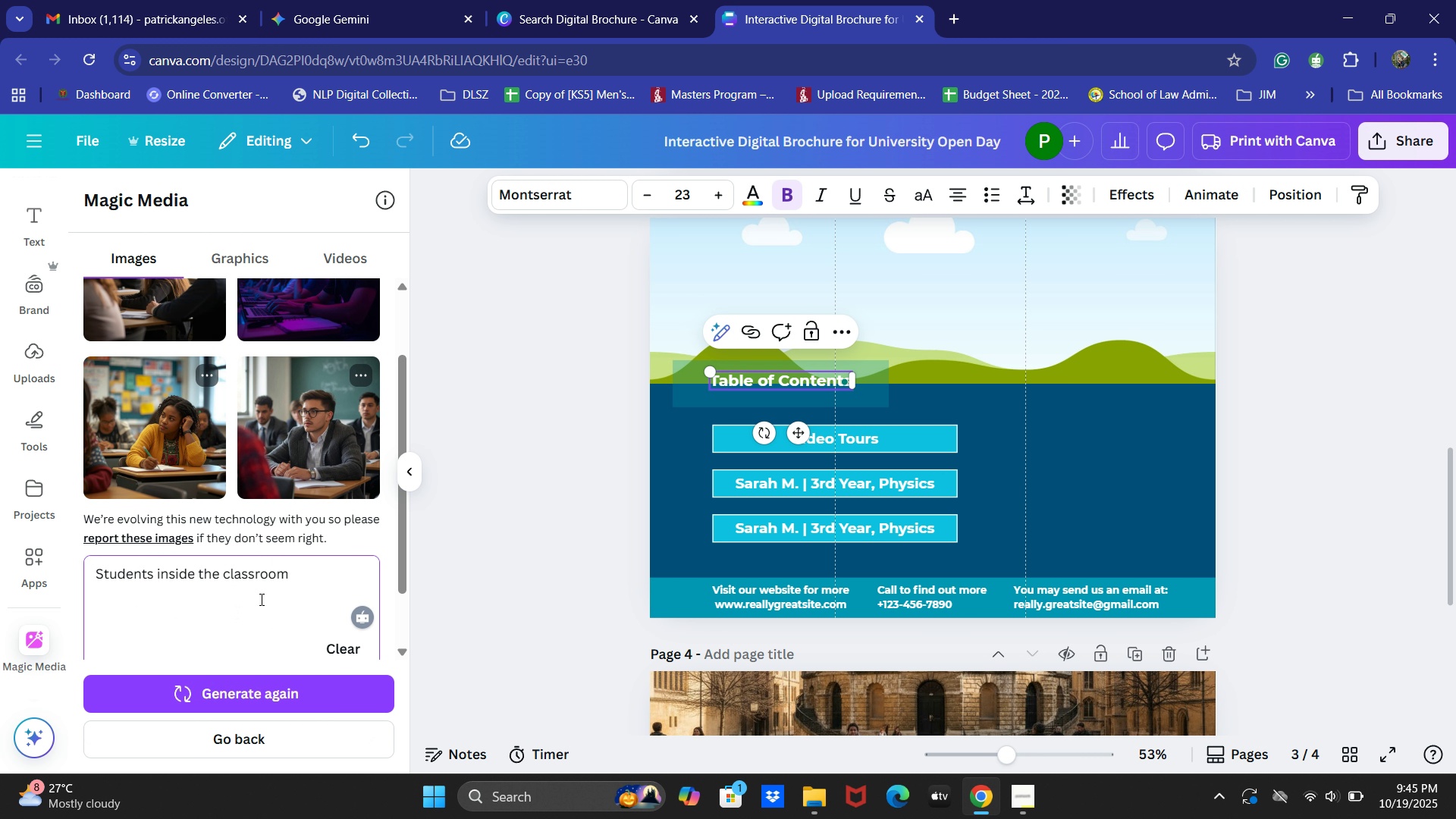 
key(Control+ControlLeft)
 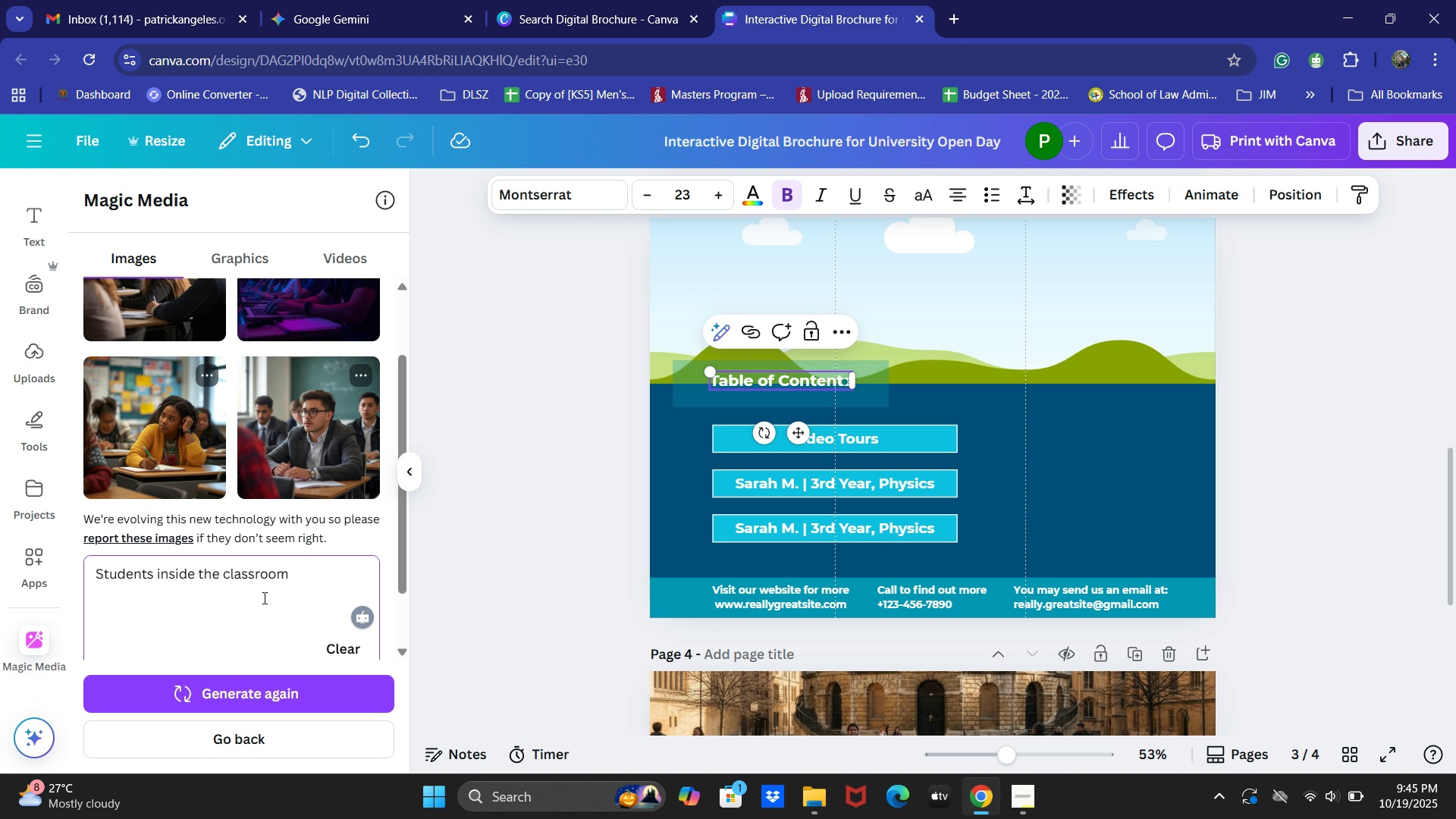 
key(Control+A)
 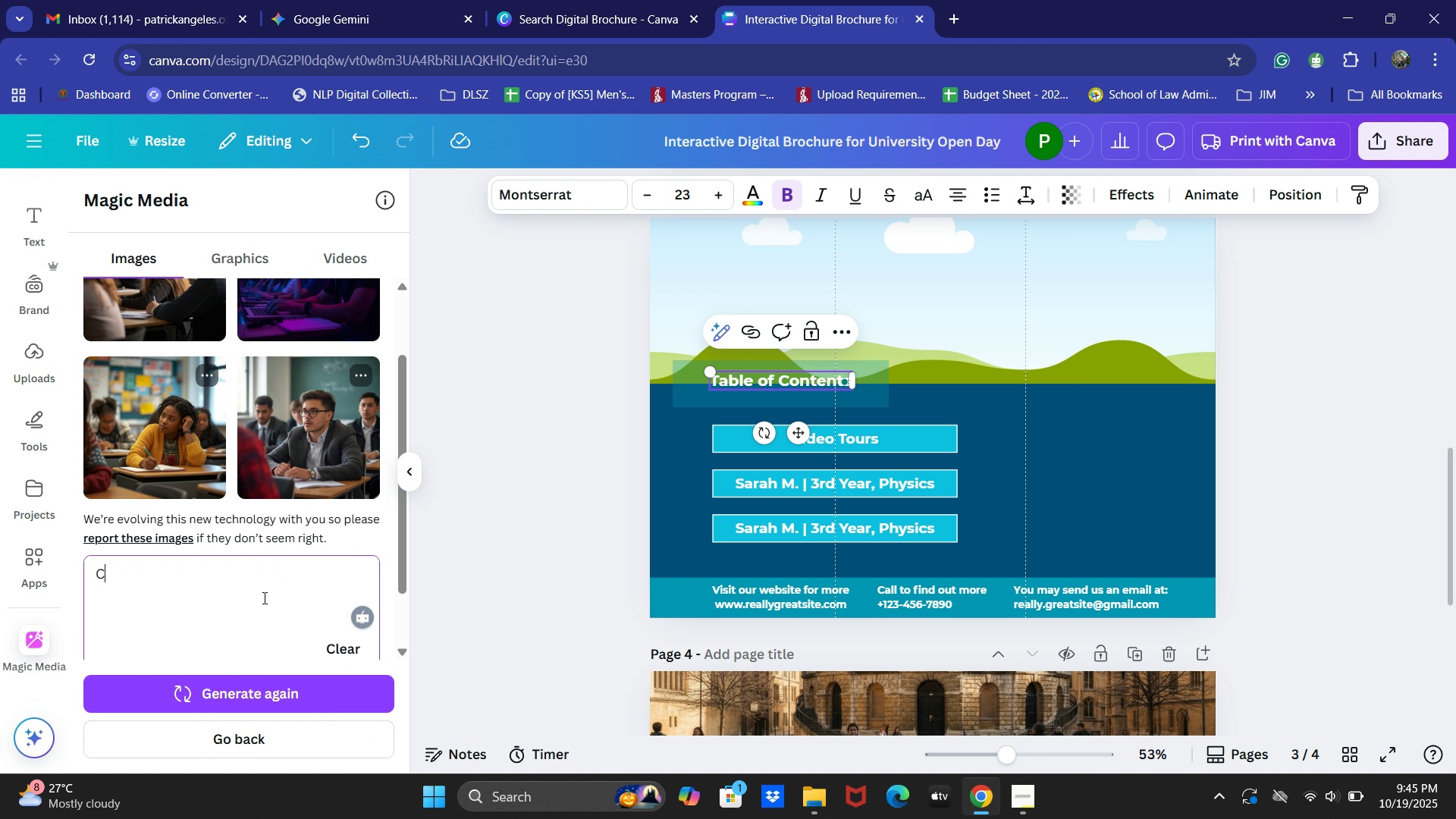 
type(Campus Tor)
key(Backspace)
type(ur)
 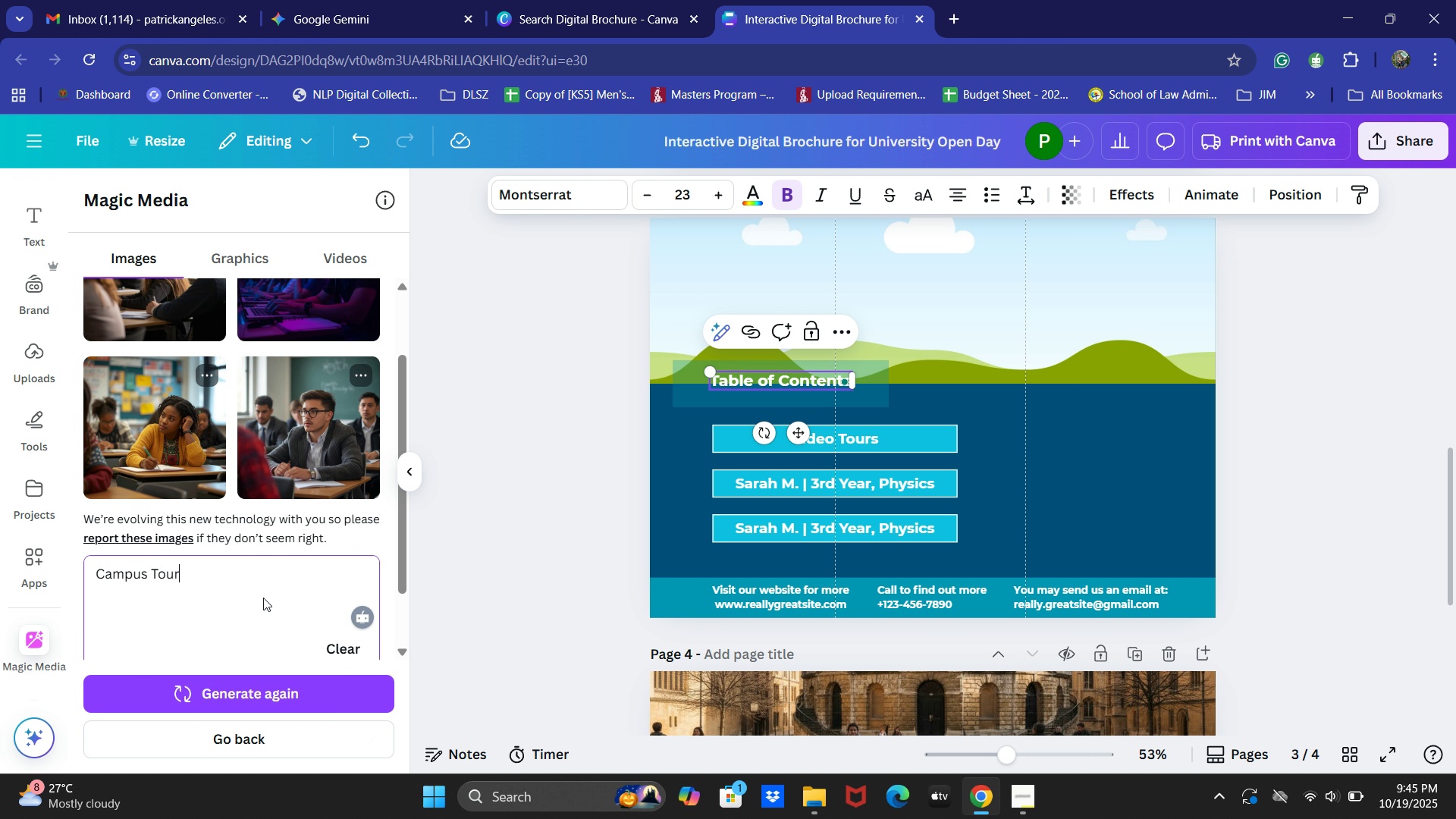 
key(Enter)
 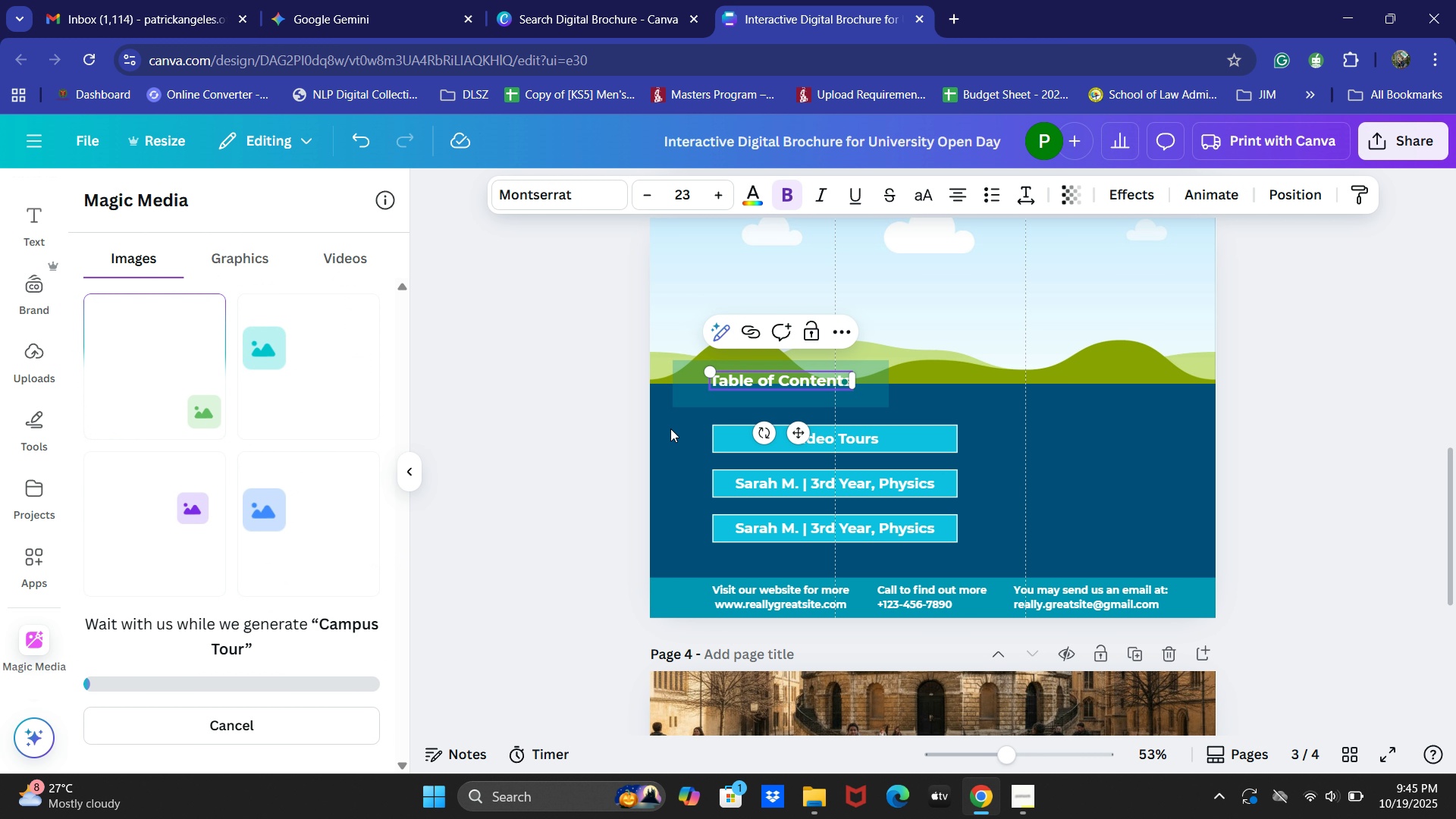 
left_click([757, 384])
 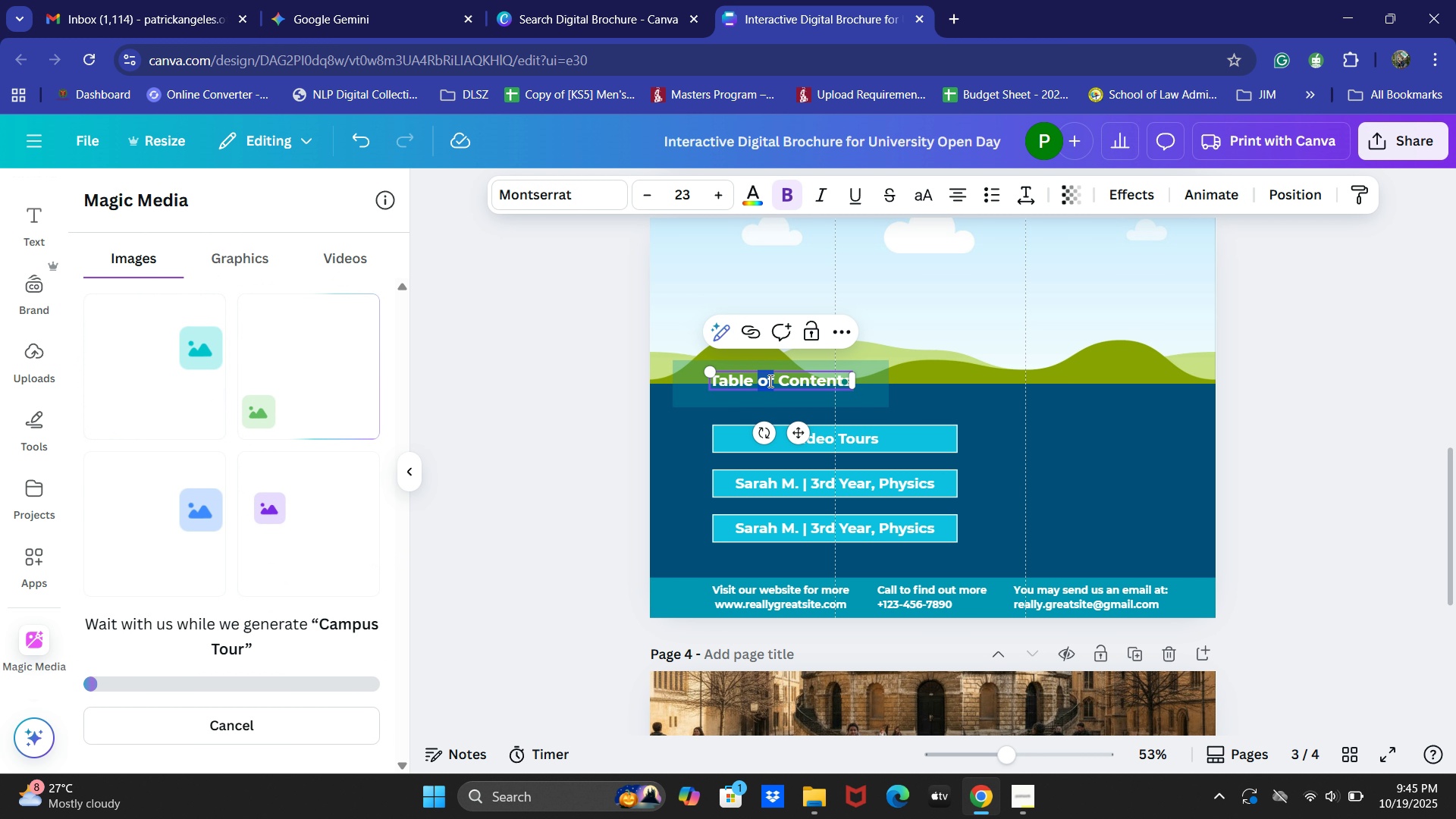 
key(Control+ControlLeft)
 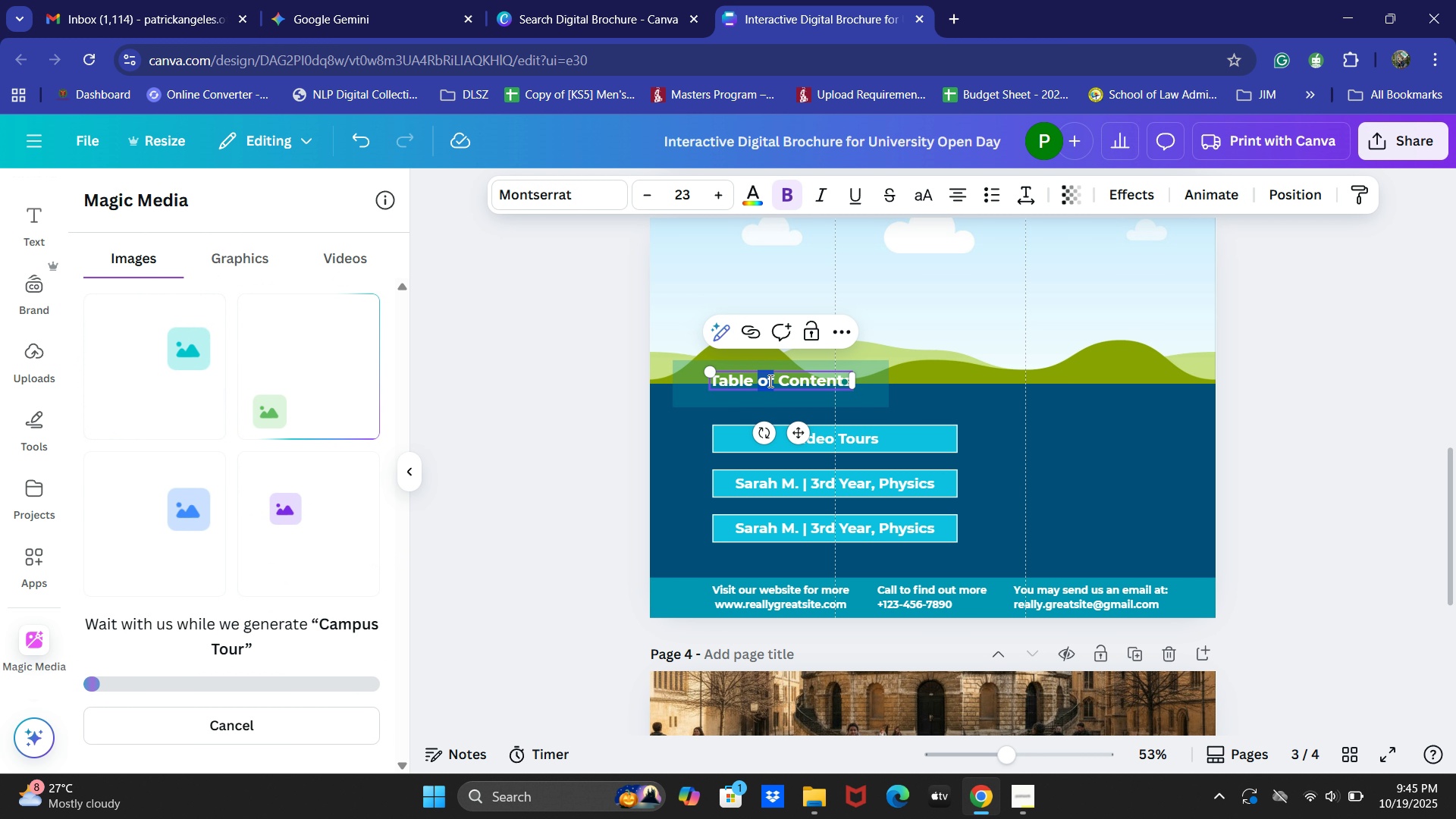 
key(Control+A)
 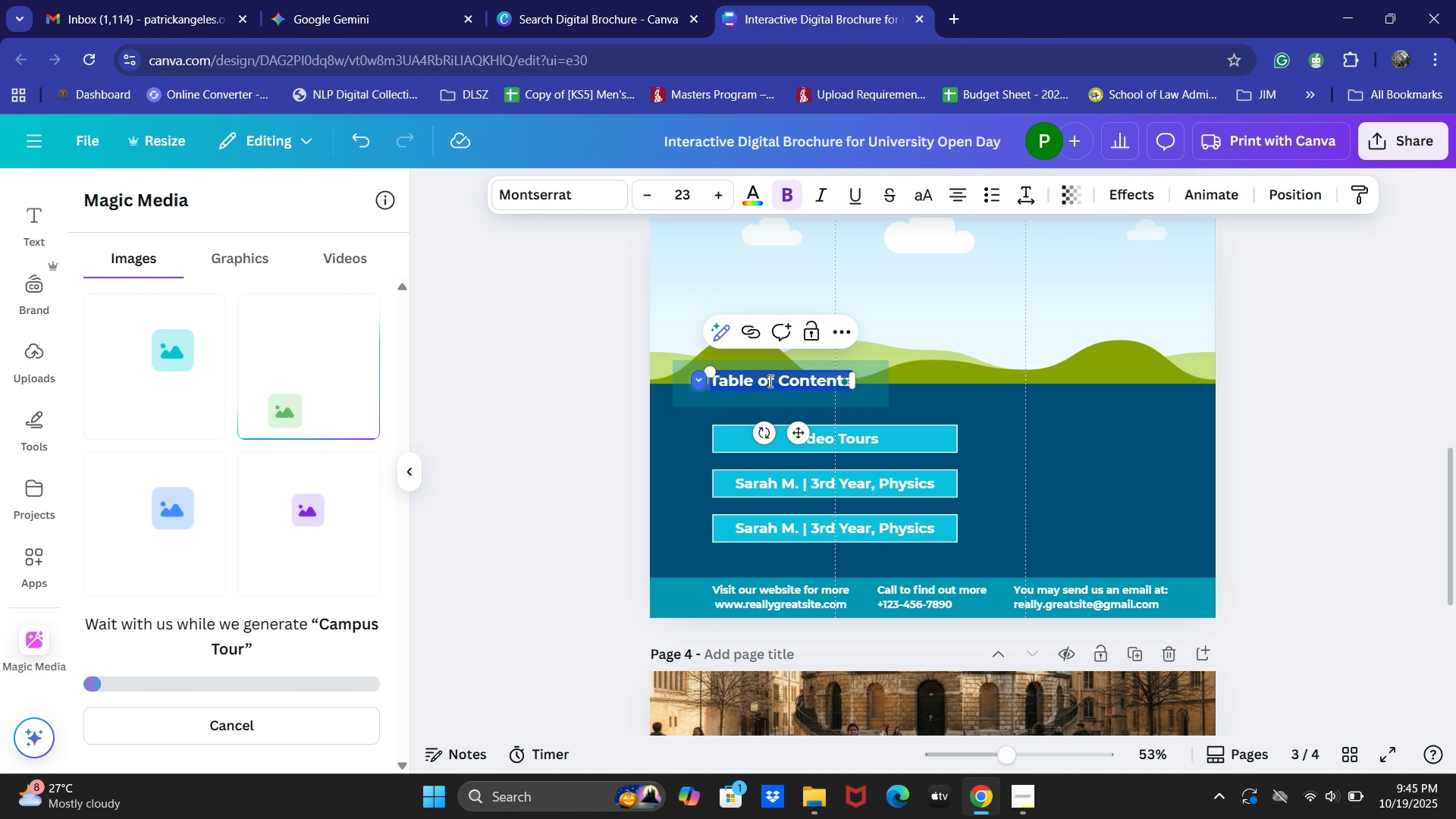 
type(Virta)
key(Backspace)
type(ual Campus Tour)
 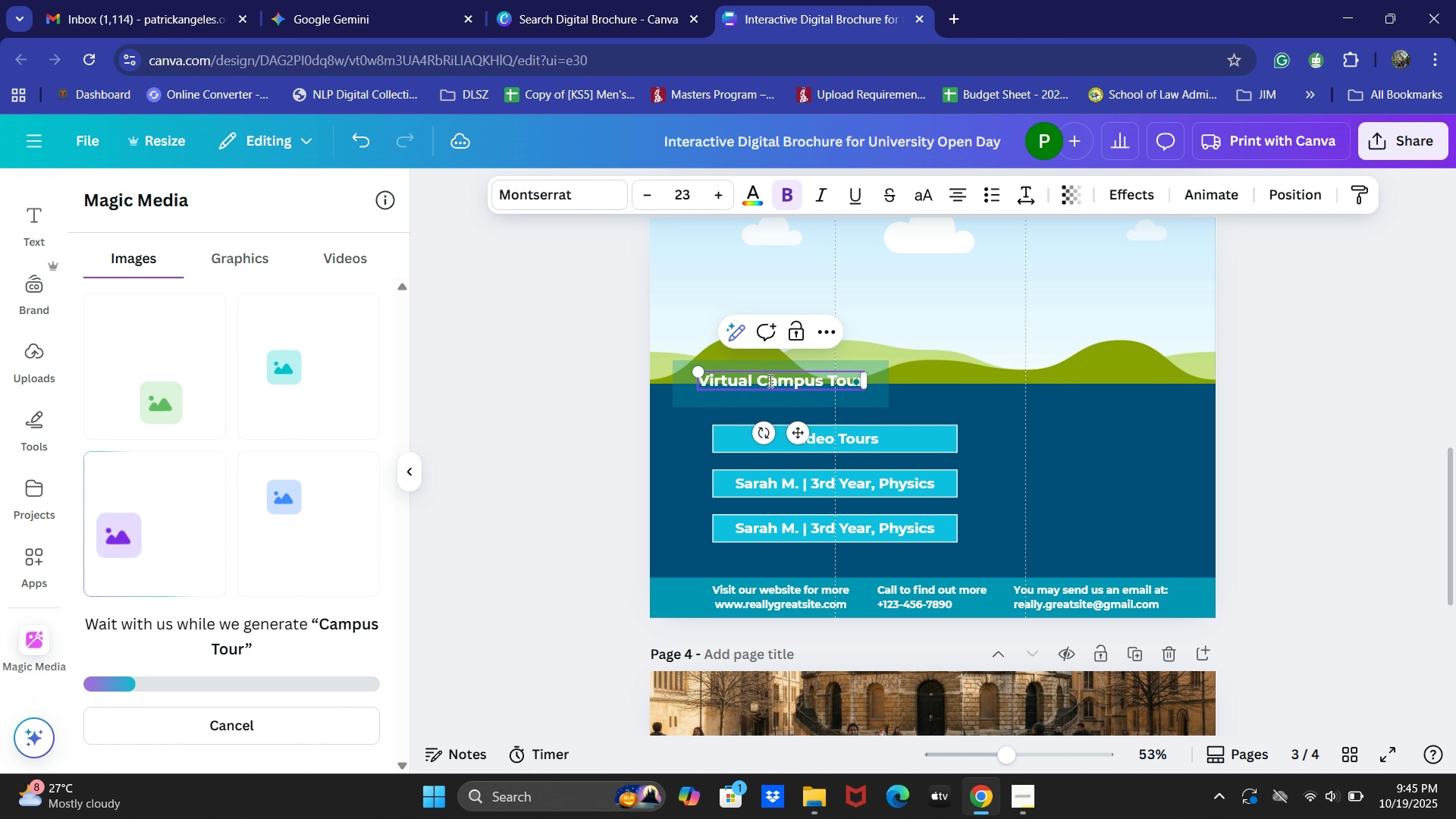 
wait(5.94)
 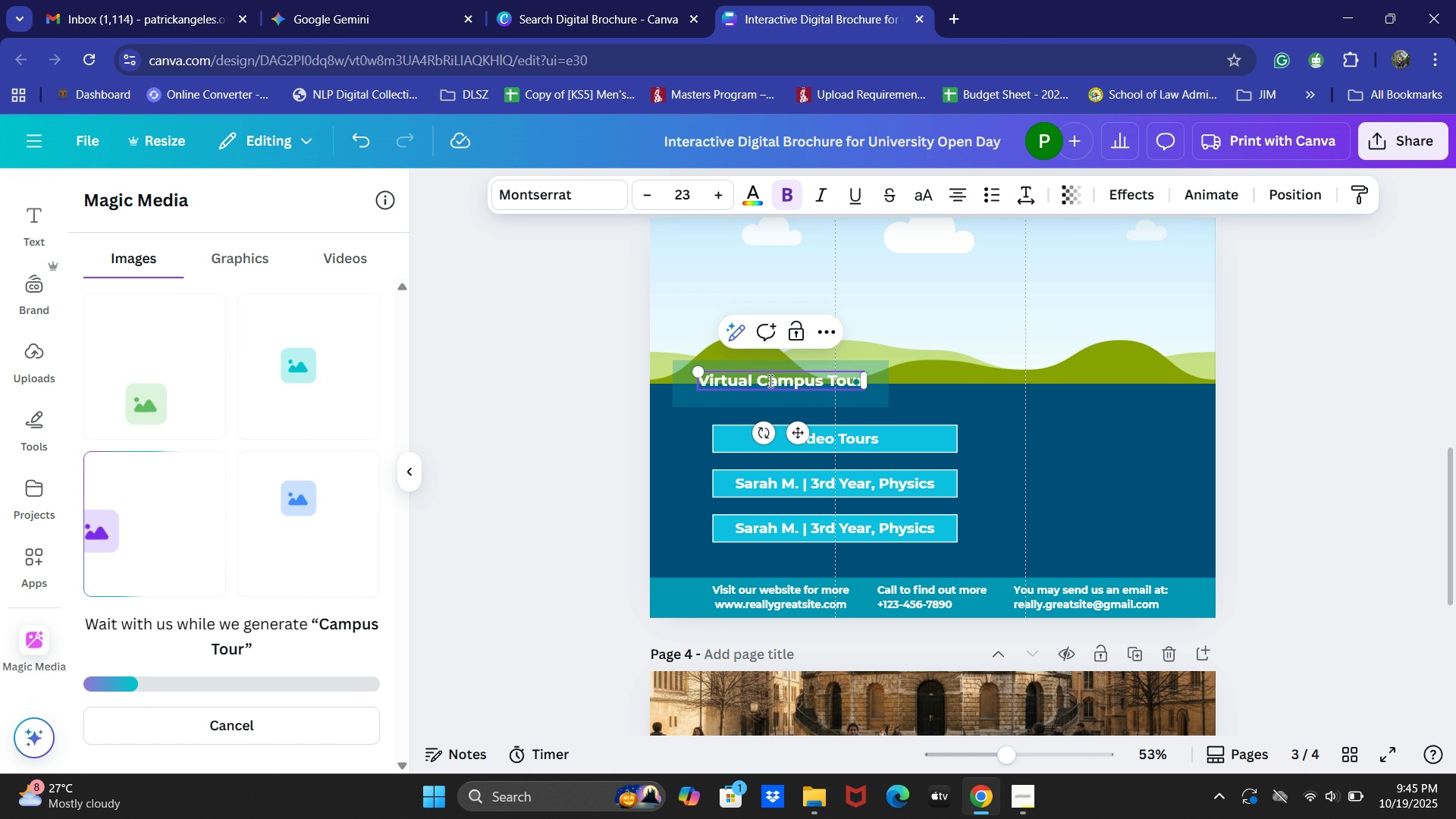 
left_click([146, 530])
 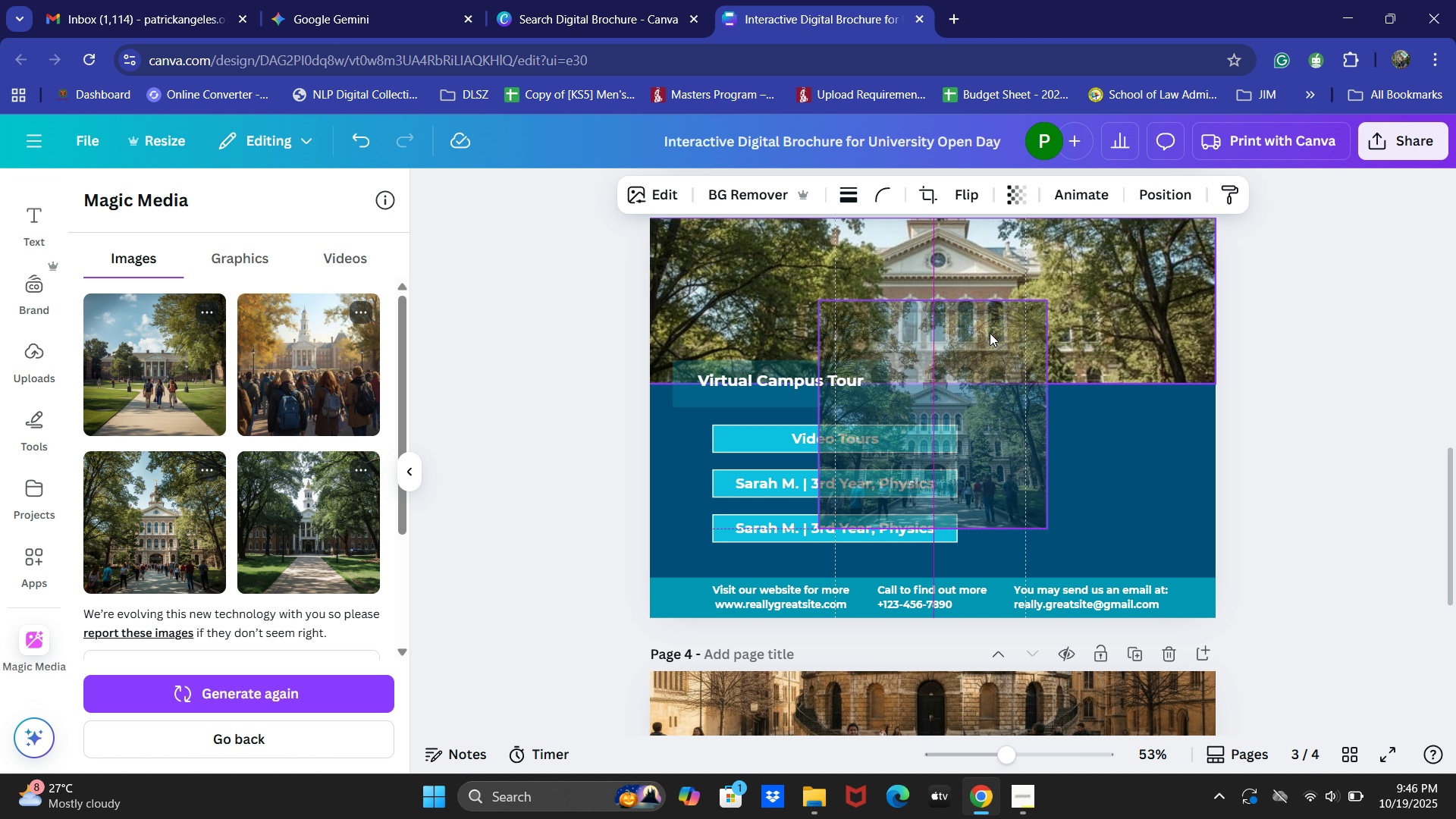 
double_click([995, 329])
 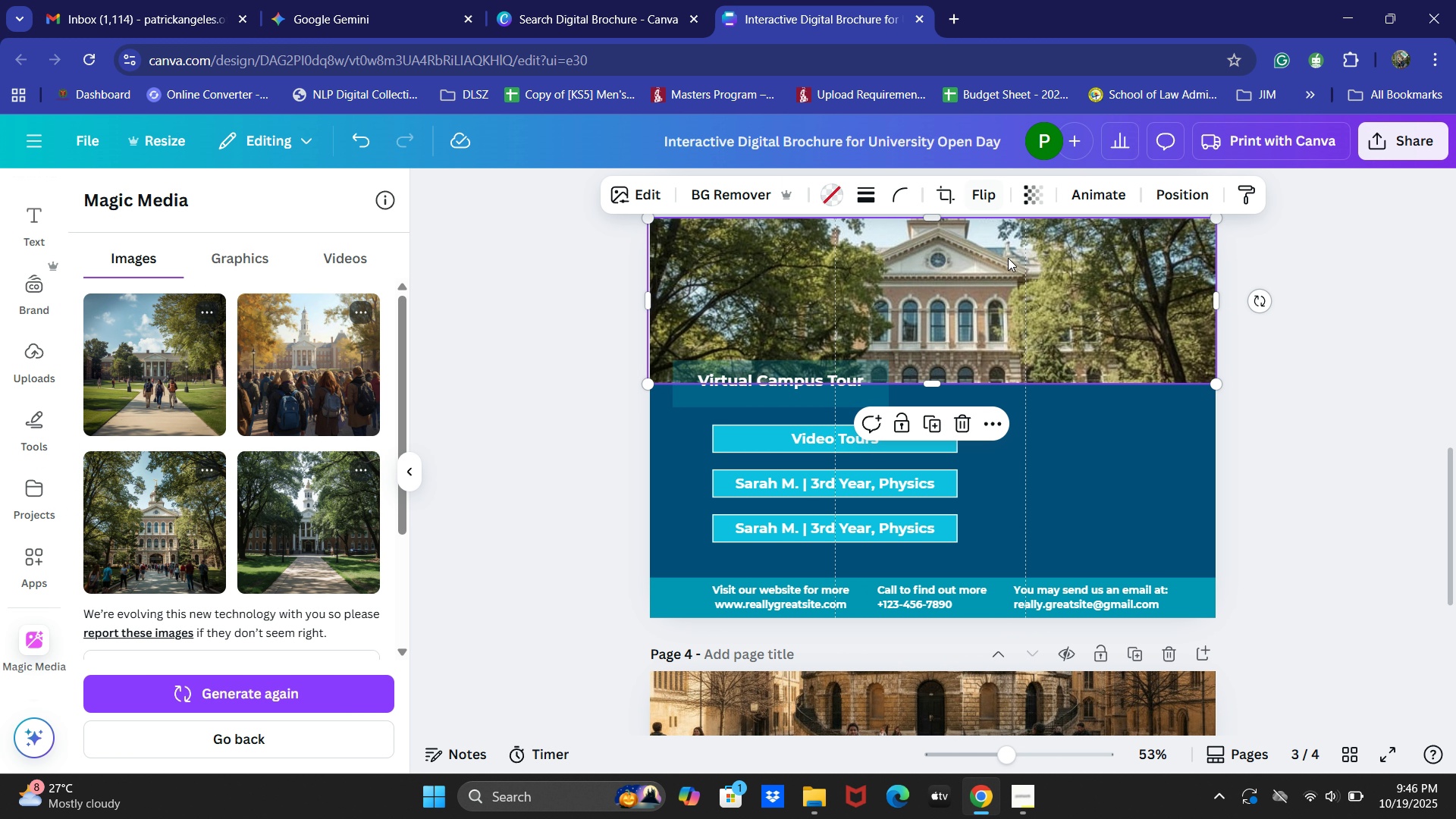 
double_click([981, 325])
 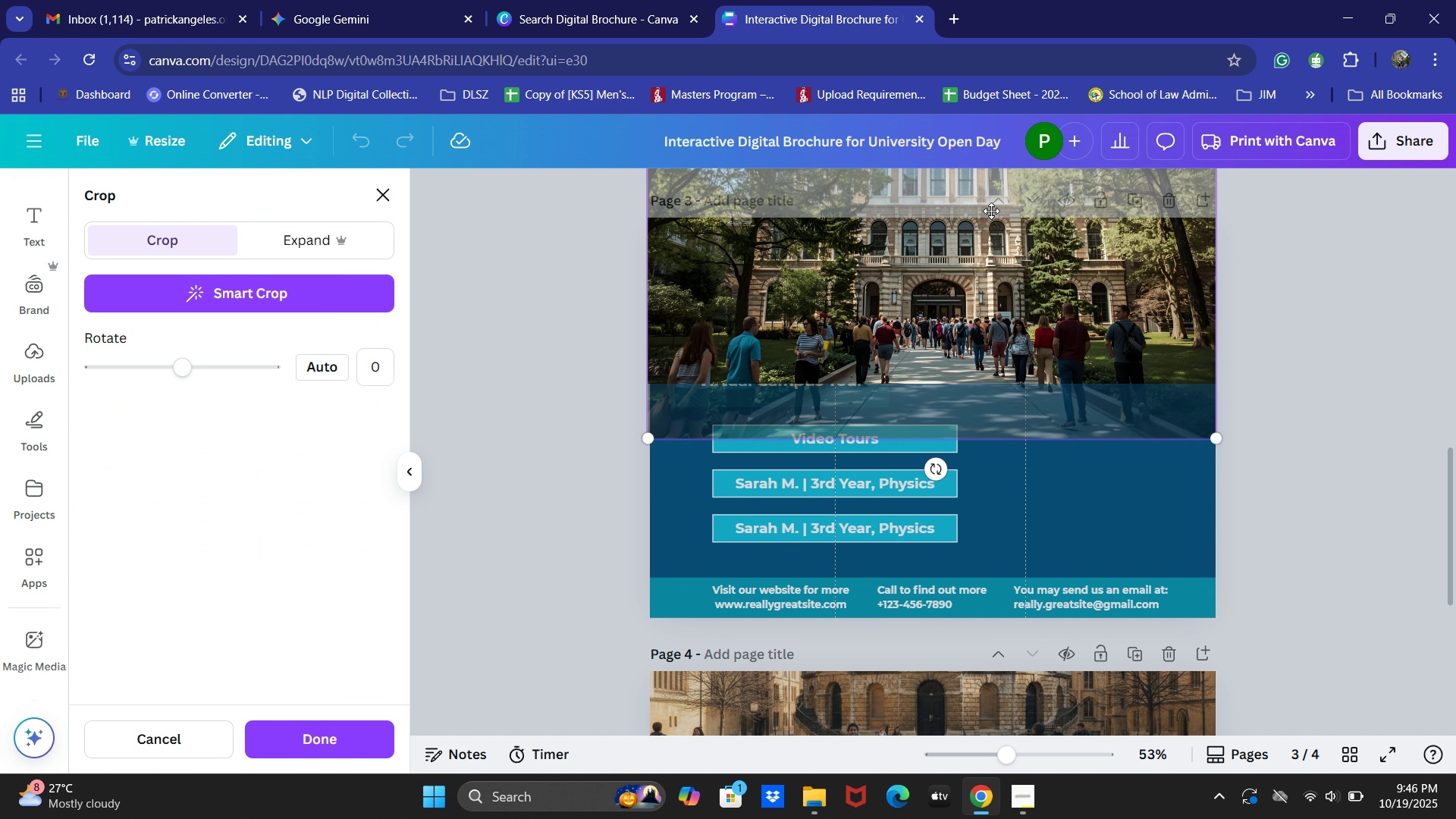 
mouse_move([1318, 430])
 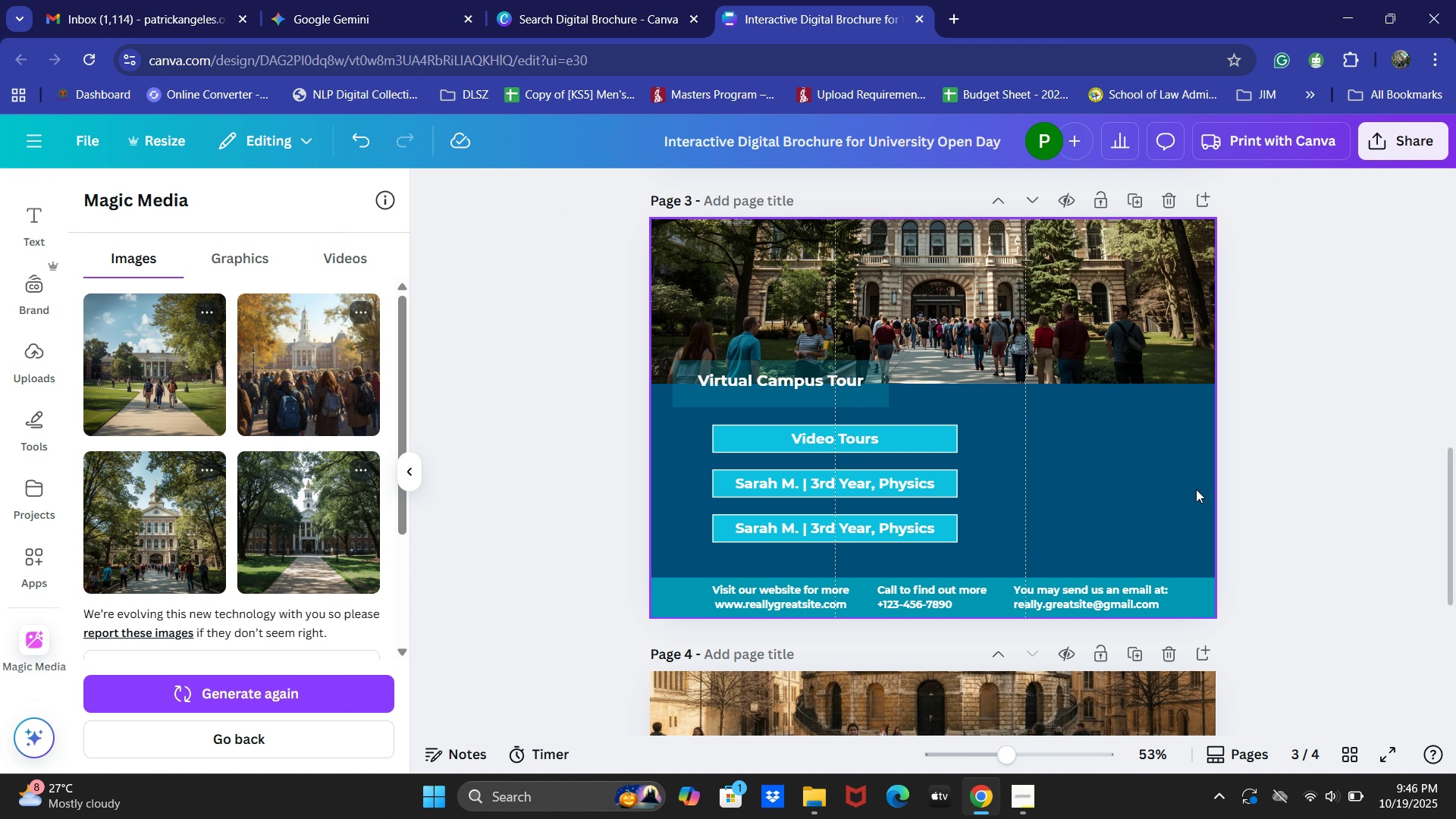 
scroll: coordinate [1087, 538], scroll_direction: up, amount: 6.0
 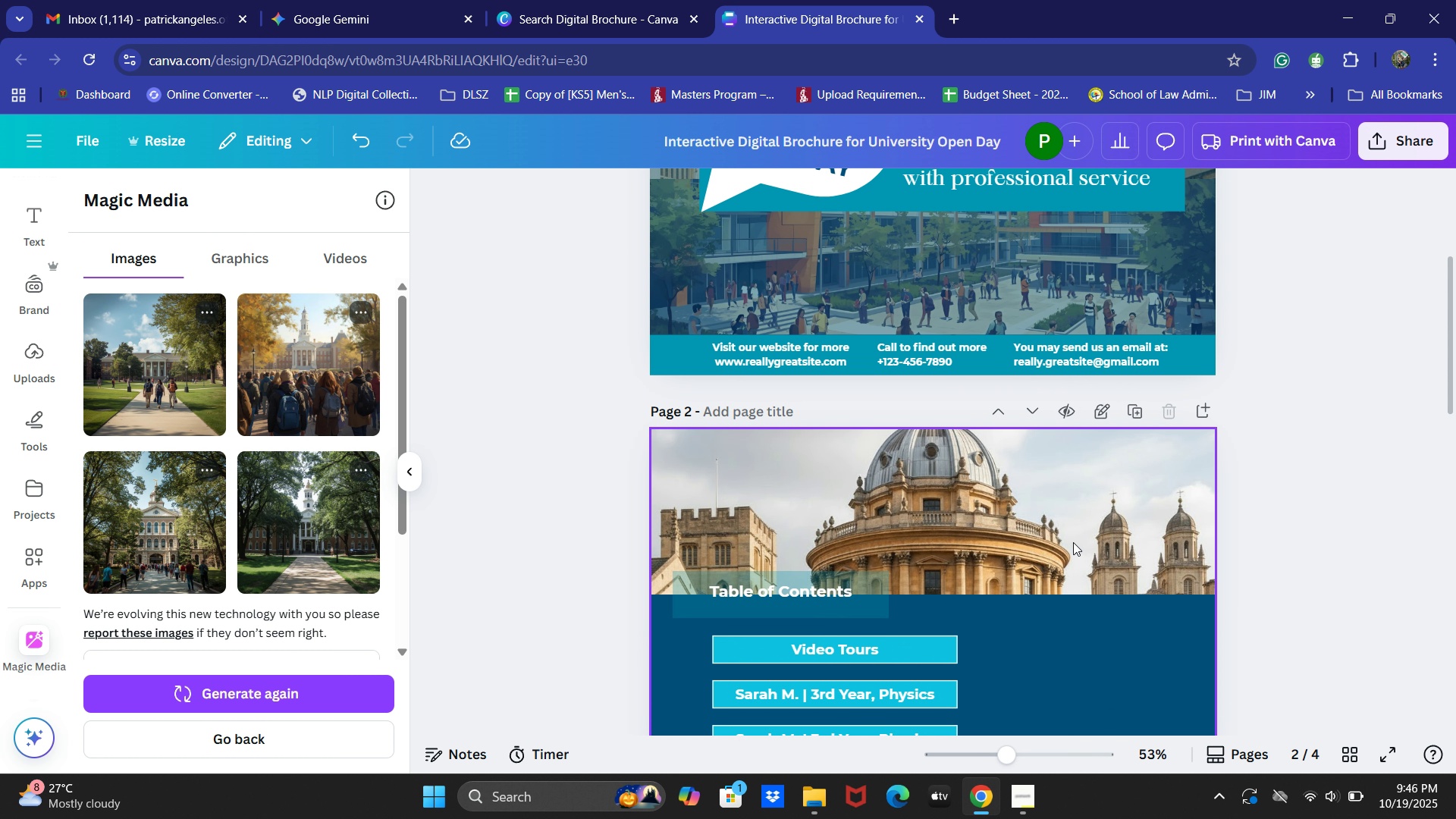 
scroll: coordinate [1072, 540], scroll_direction: down, amount: 1.0